 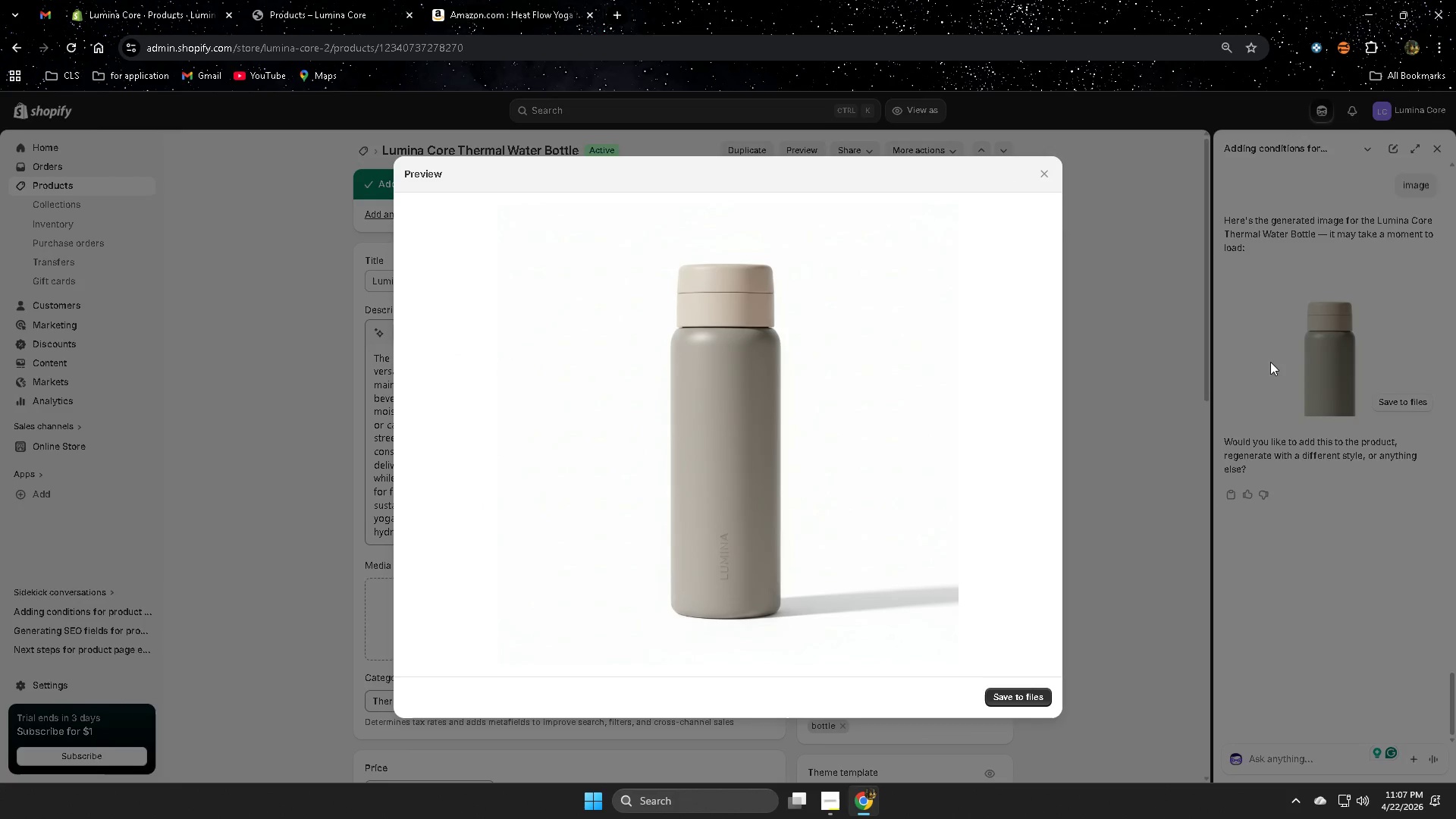 
left_click([1020, 701])
 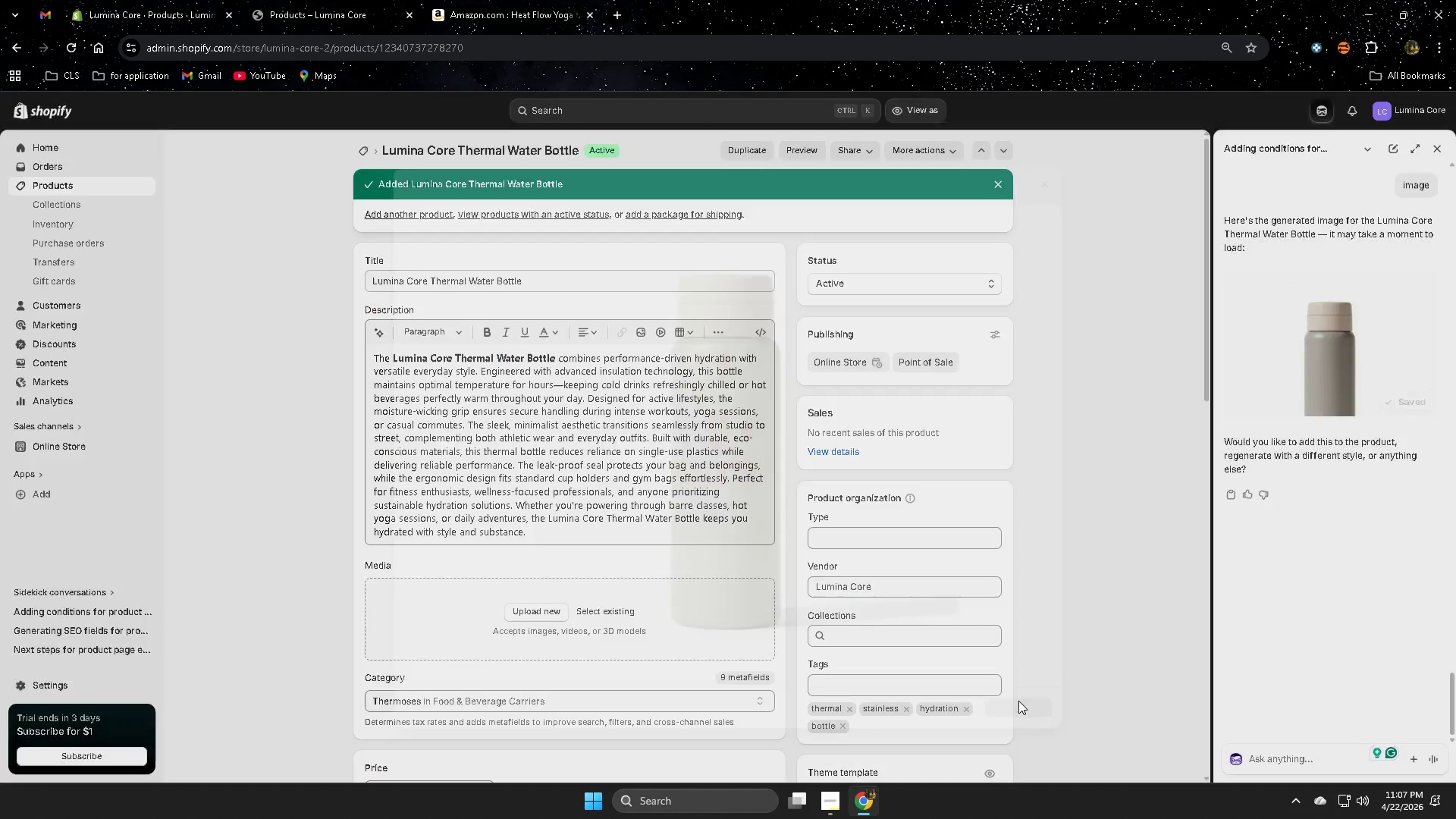 
scroll: coordinate [1069, 660], scroll_direction: down, amount: 1.0
 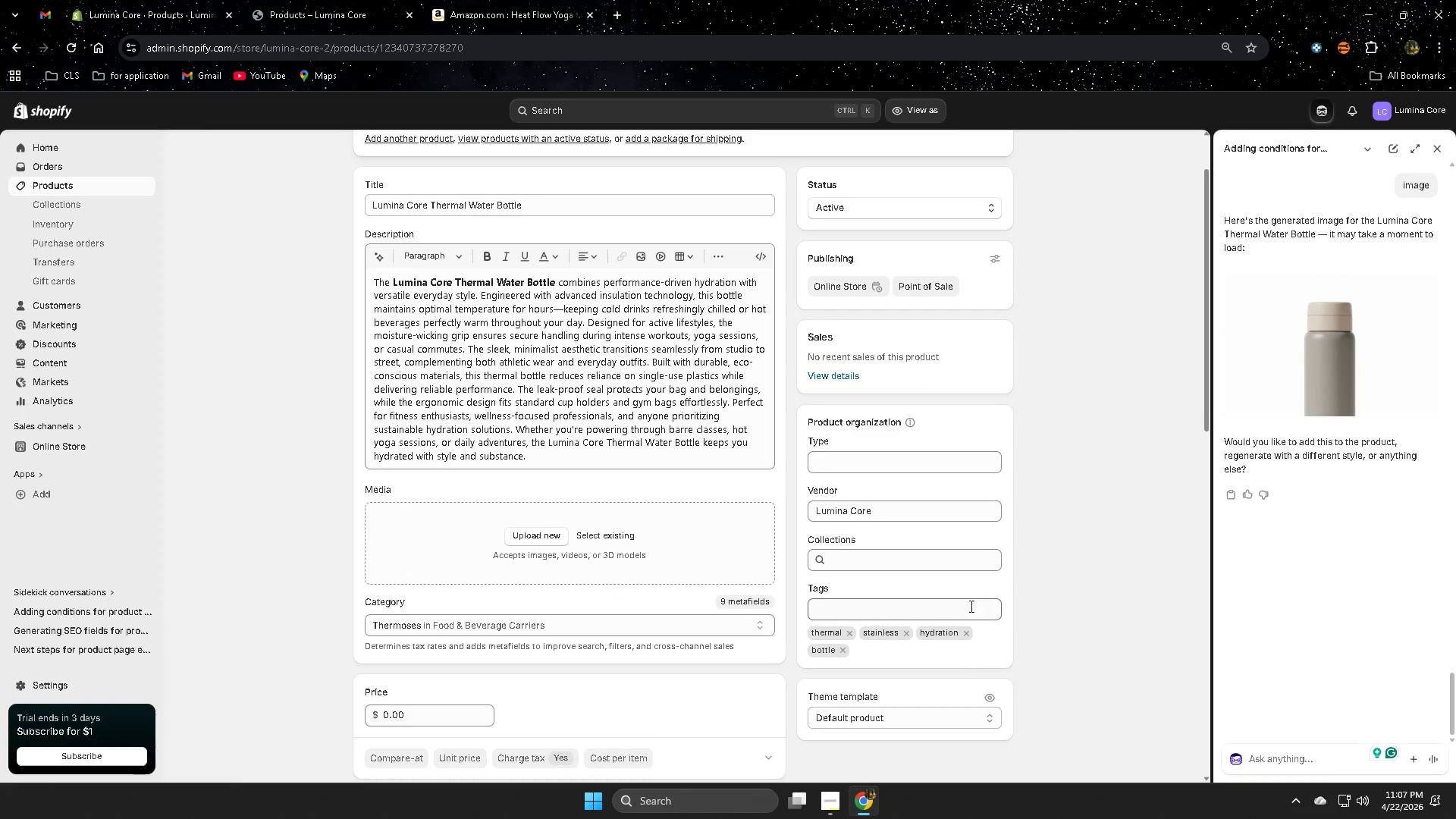 
wait(9.75)
 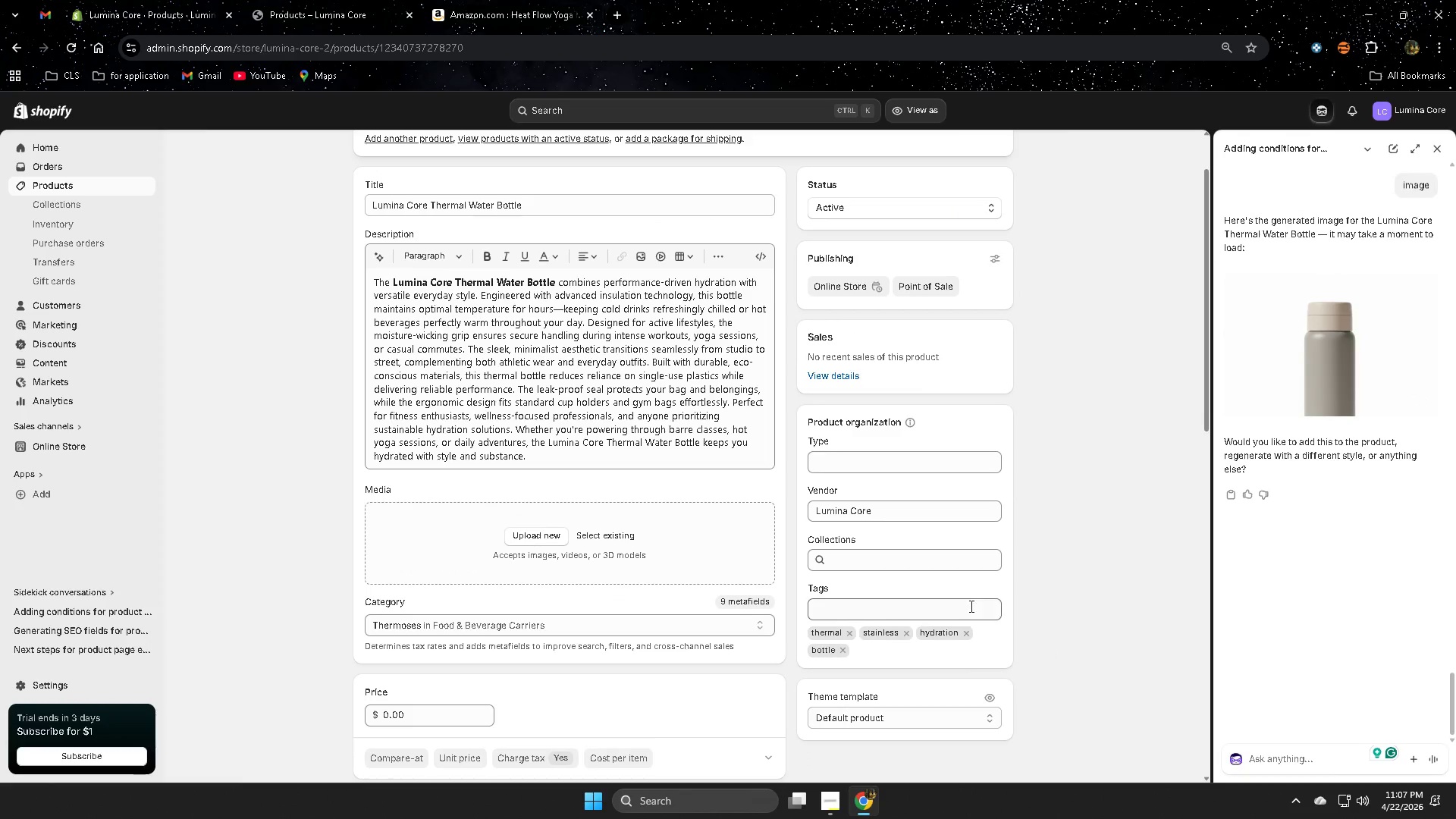 
left_click([1270, 761])
 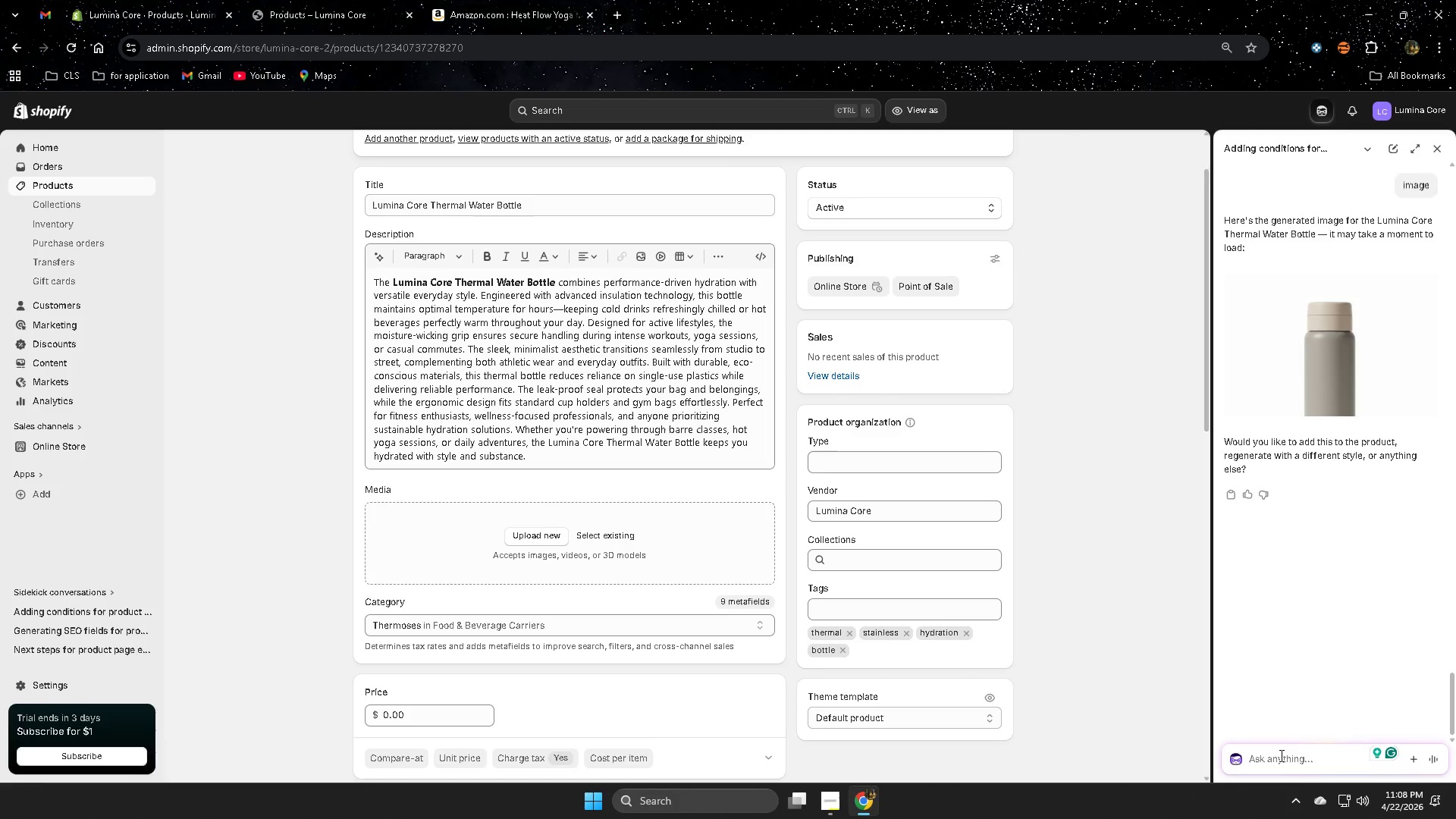 
type(alt text)
 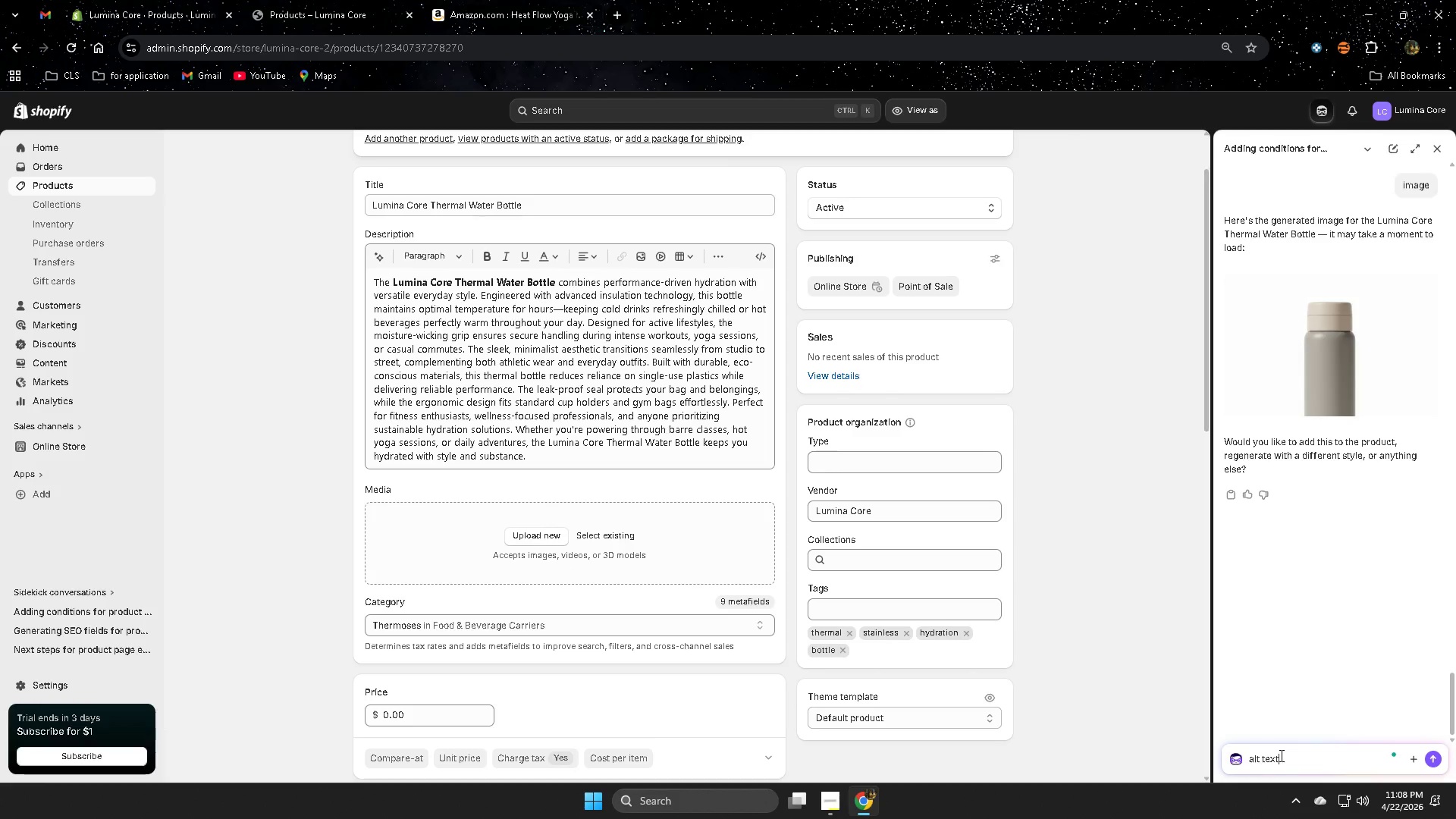 
key(Enter)
 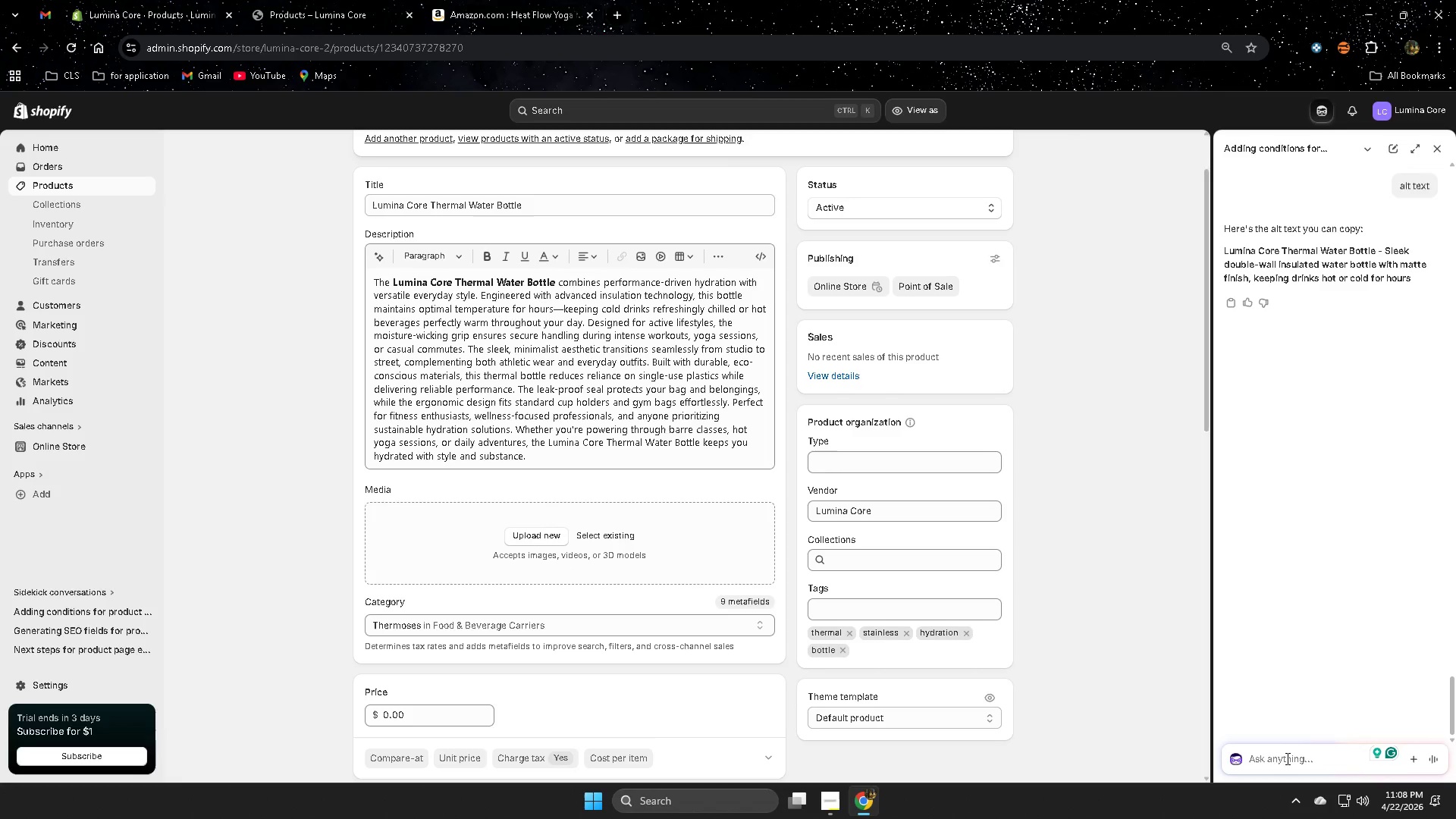 
wait(5.16)
 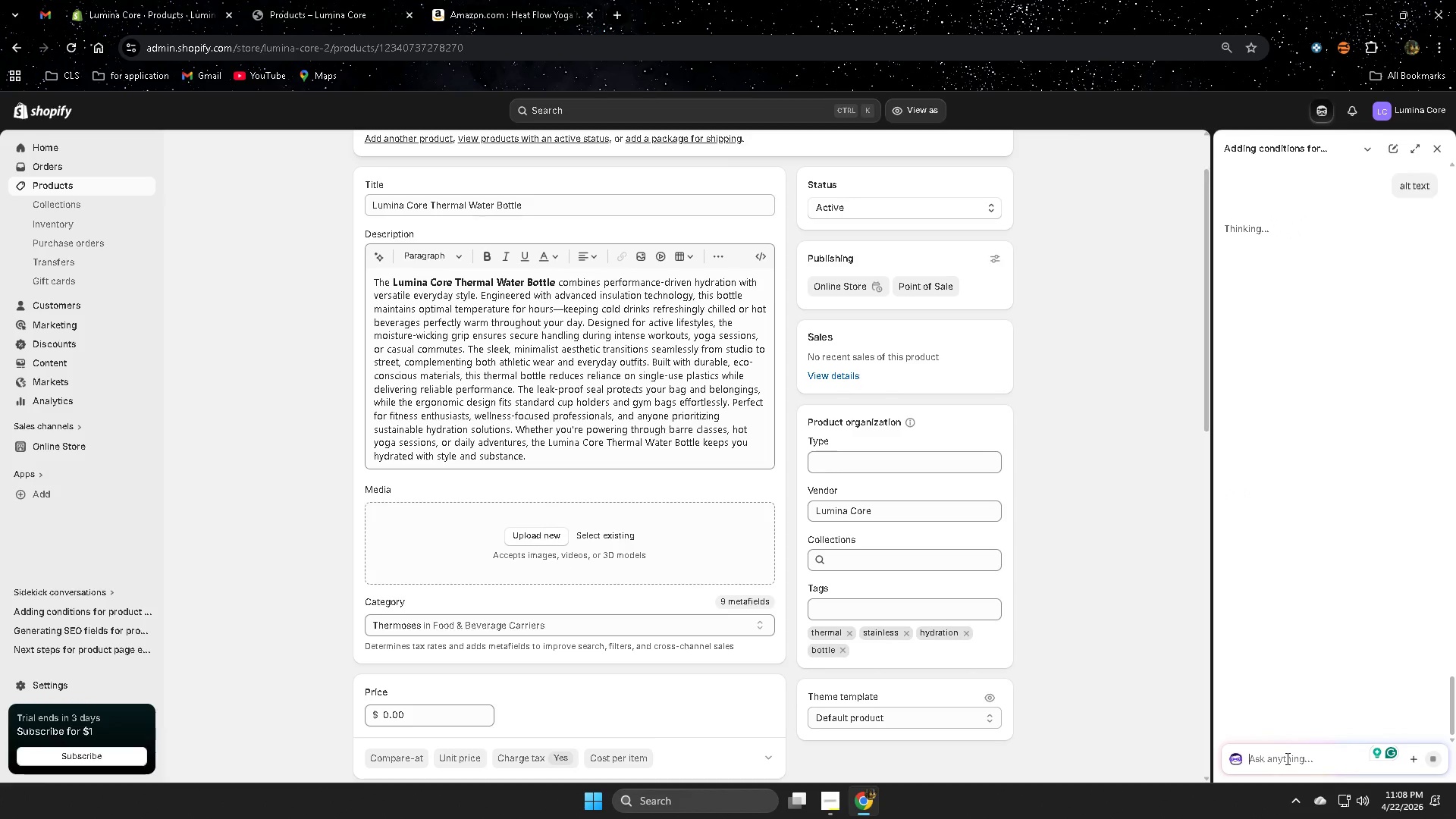 
left_click([1235, 249])
 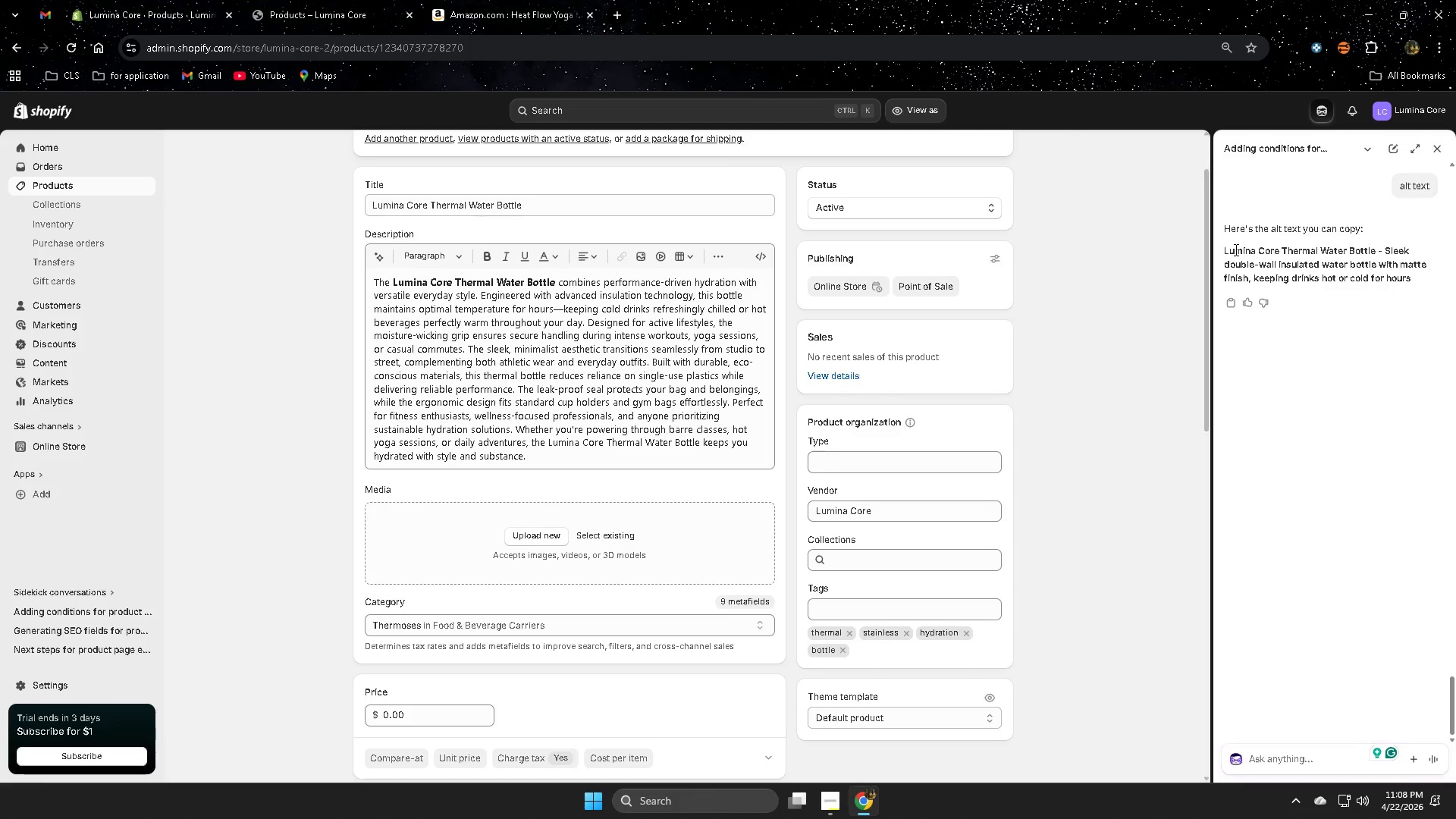 
left_click_drag(start_coordinate=[1235, 249], to_coordinate=[1411, 276])
 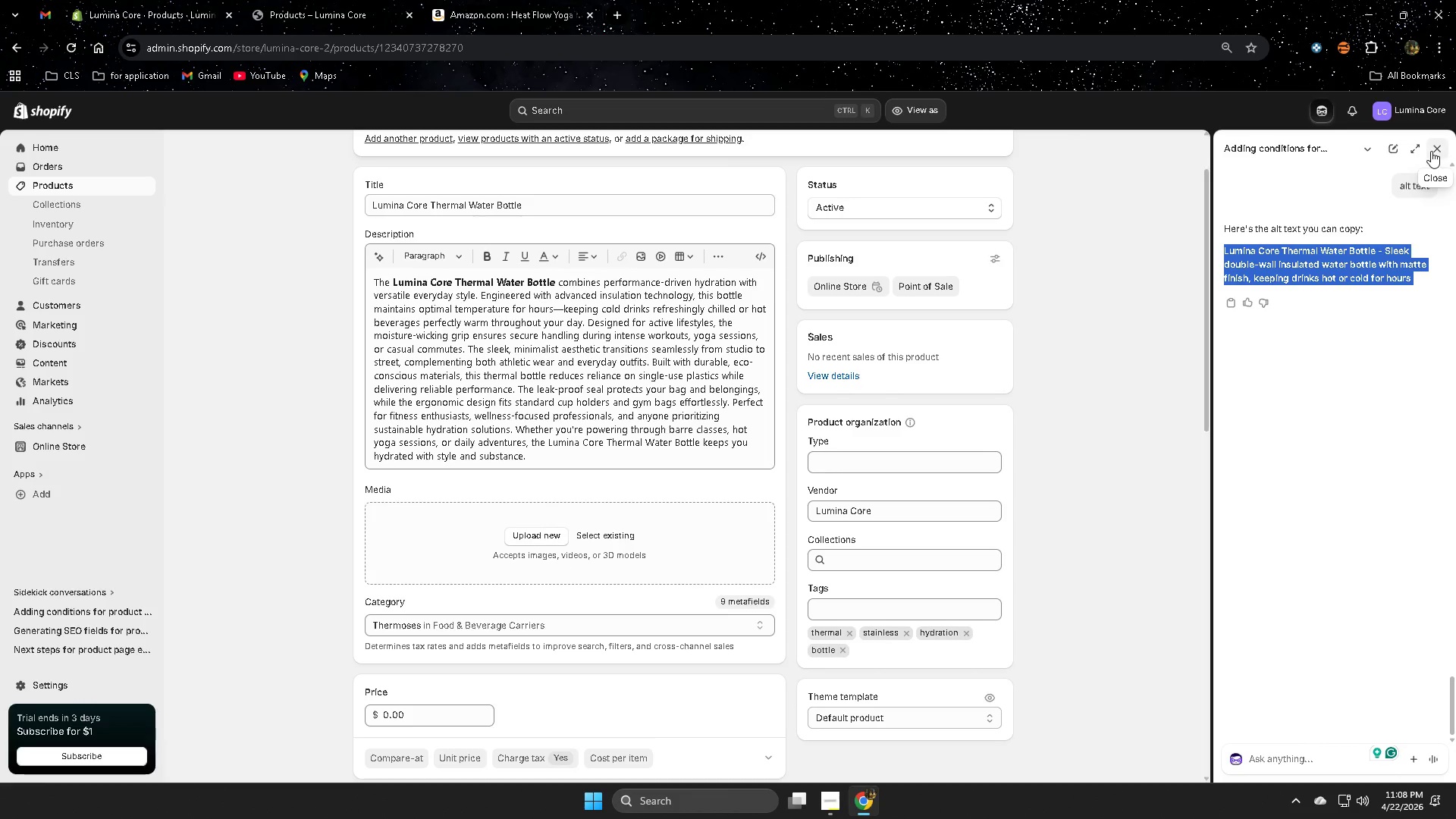 
key(Control+ControlLeft)
 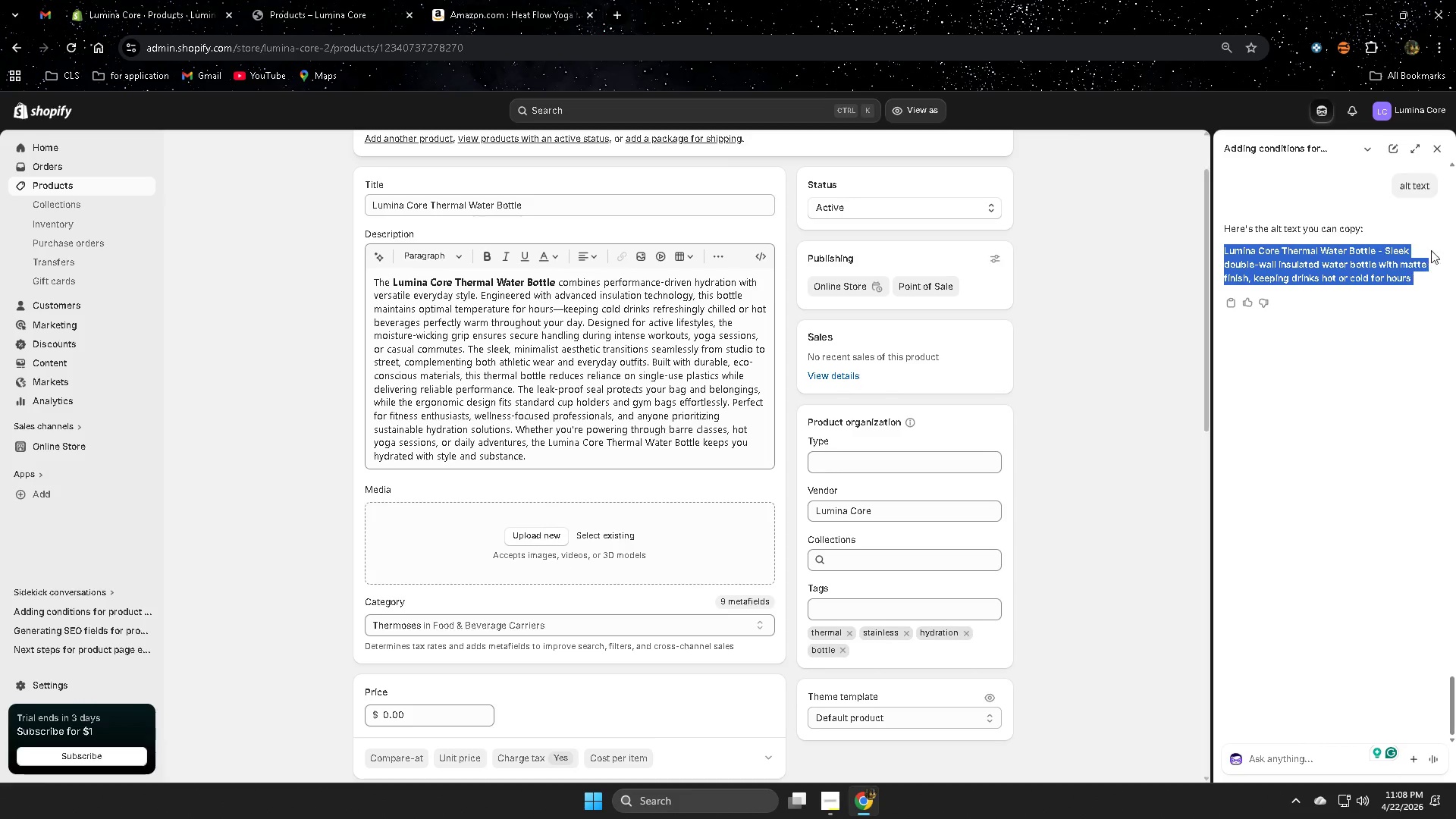 
key(Control+C)
 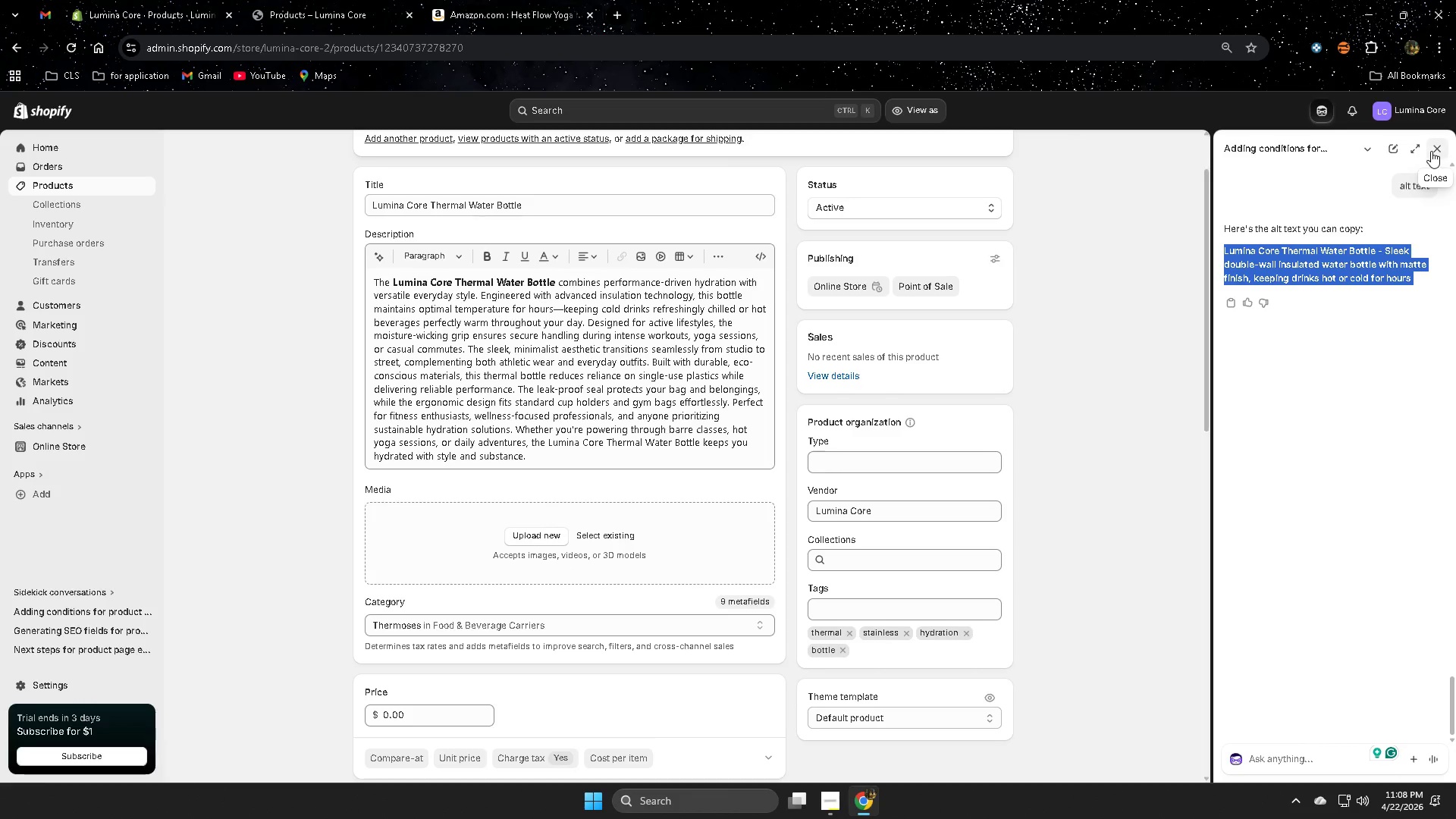 
left_click([1431, 151])
 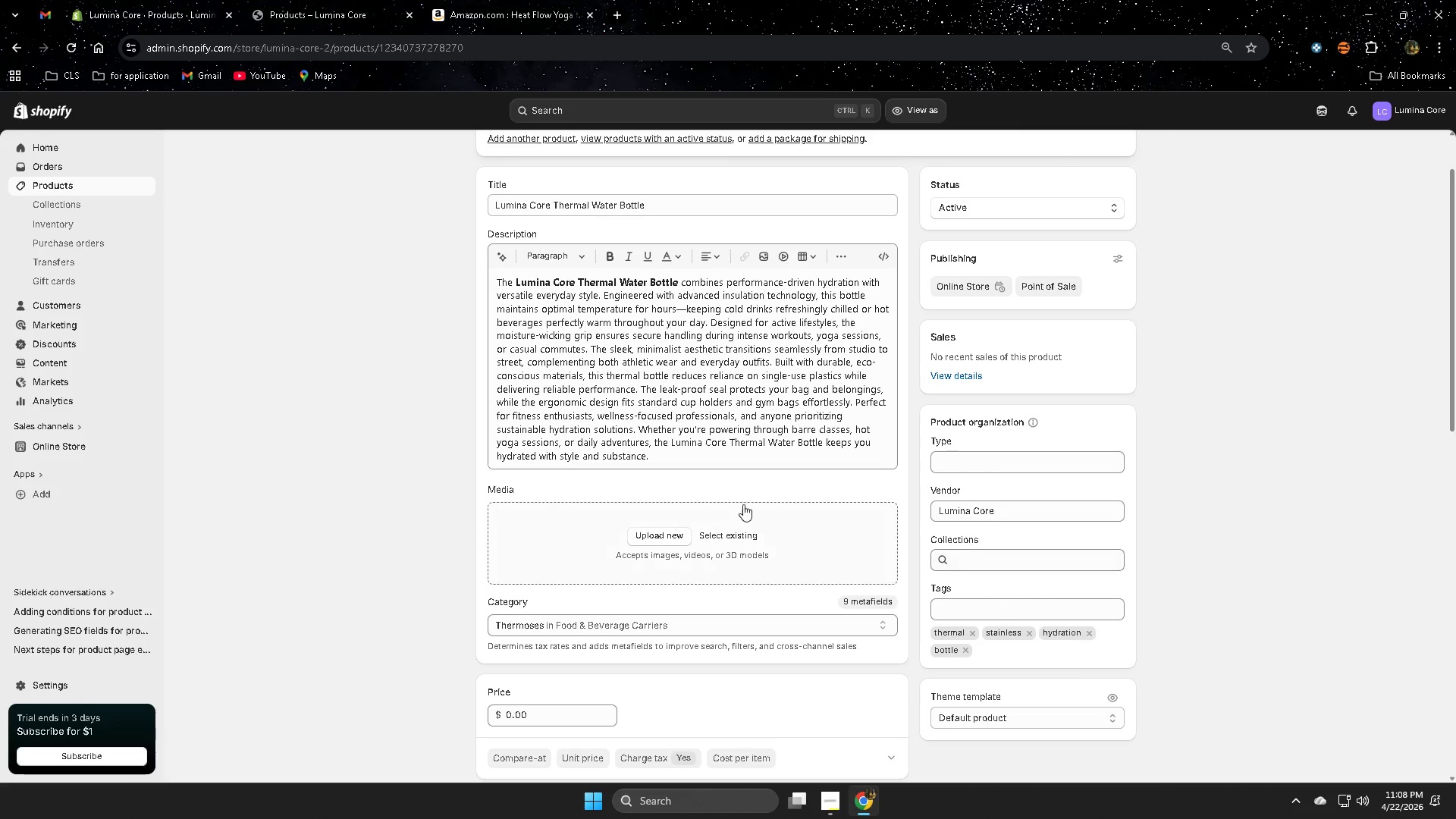 
scroll: coordinate [762, 500], scroll_direction: down, amount: 1.0
 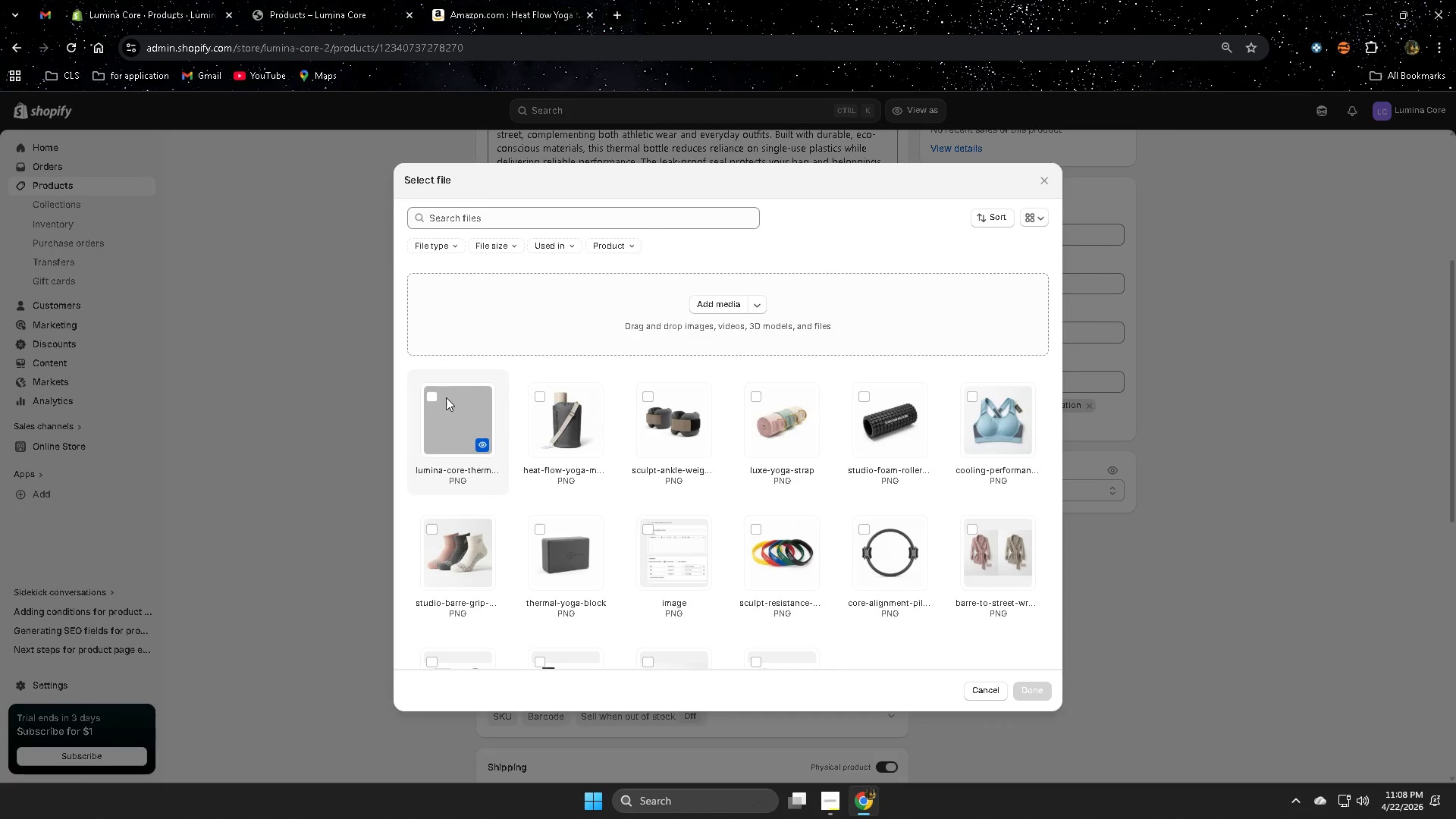 
left_click([433, 398])
 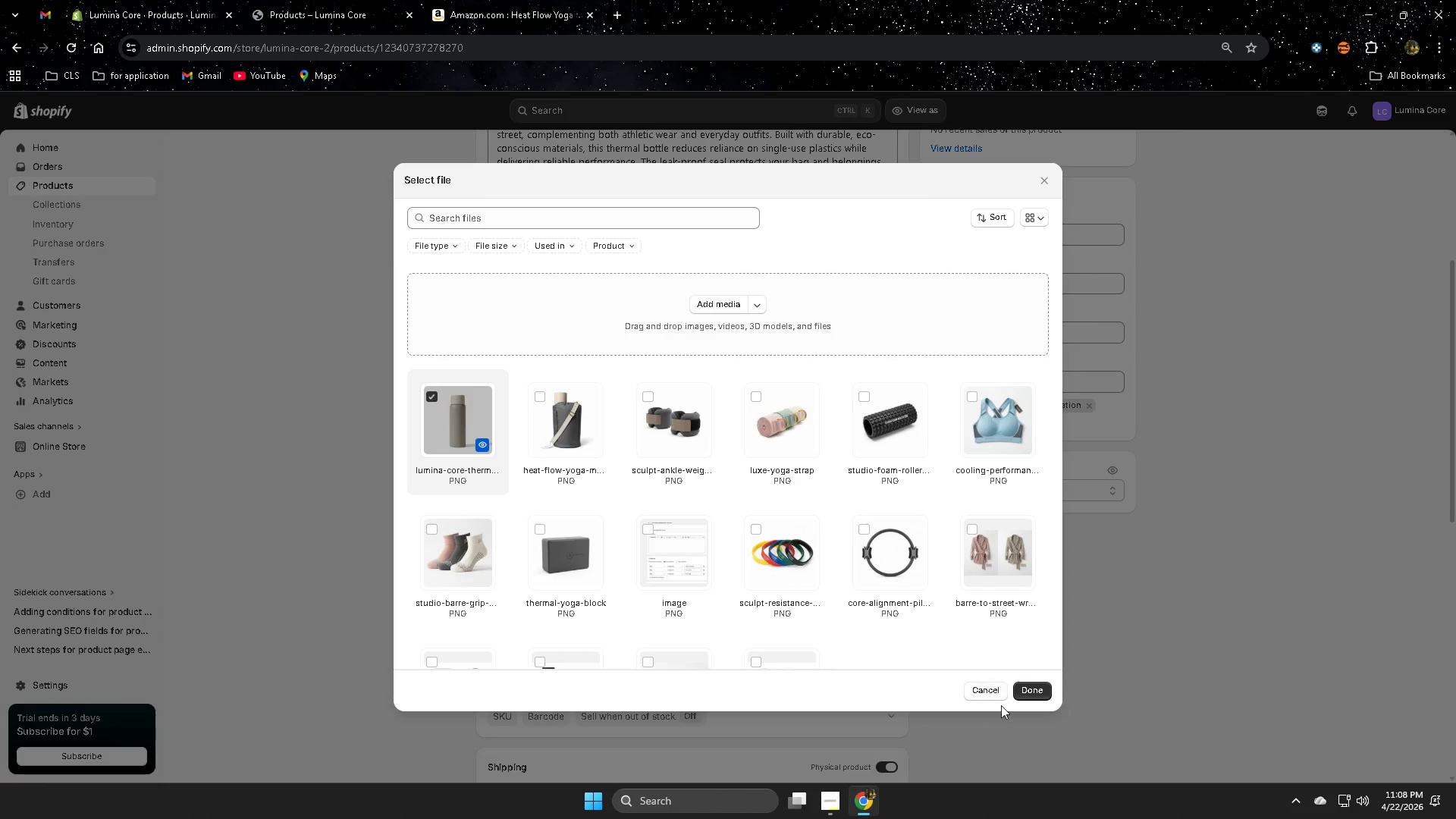 
left_click([1034, 694])
 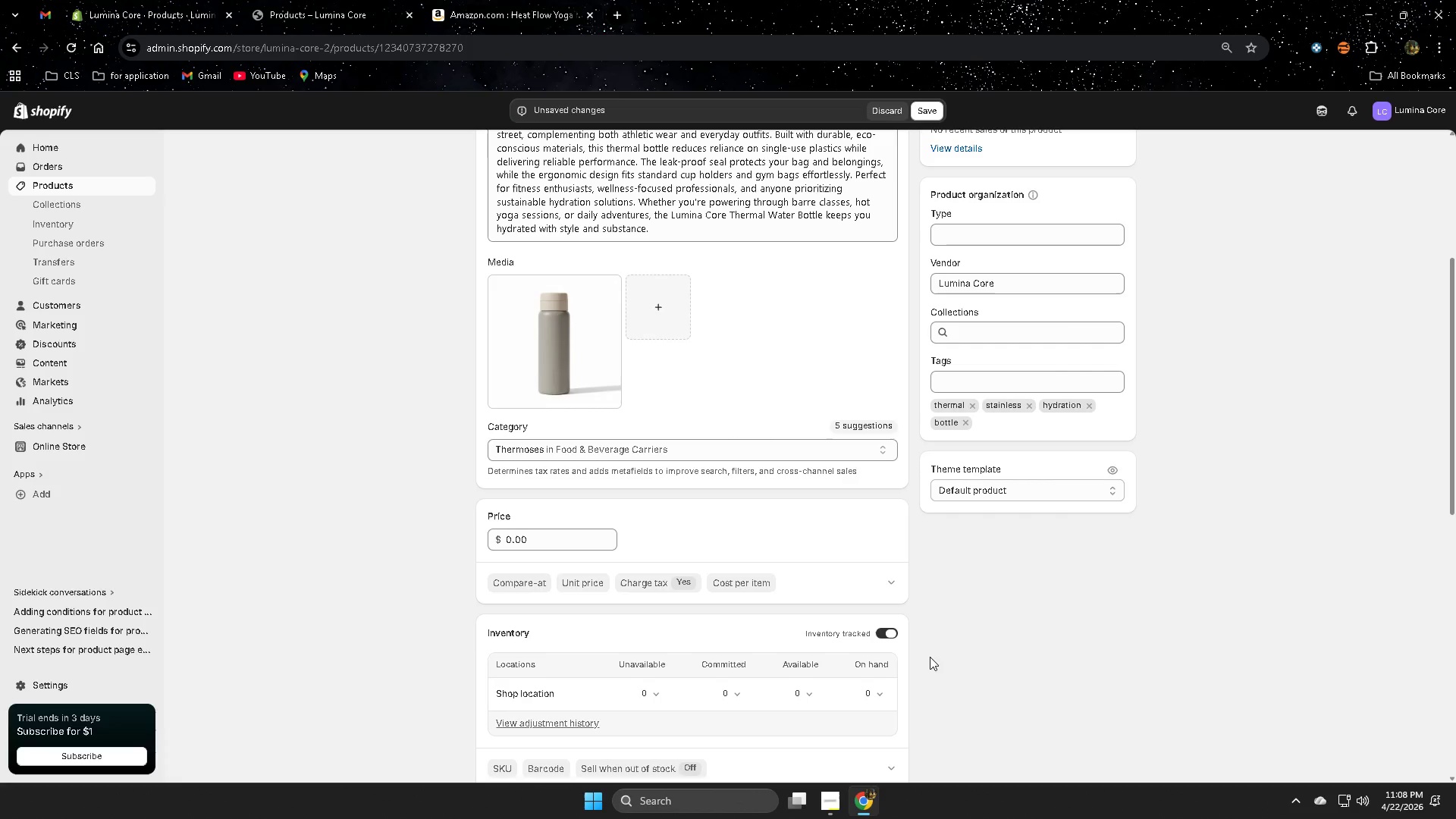 
left_click([566, 344])
 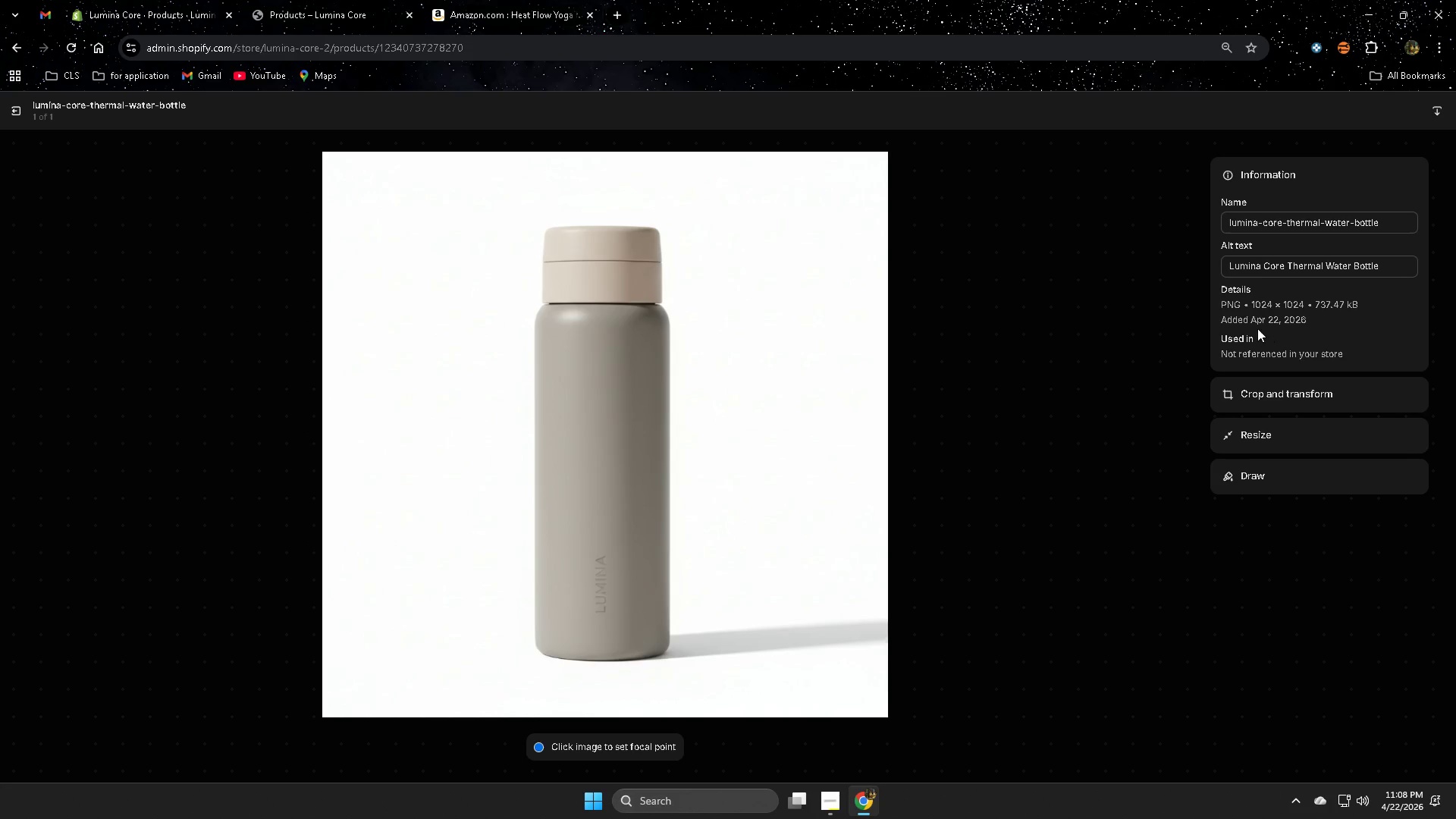 
double_click([1363, 265])
 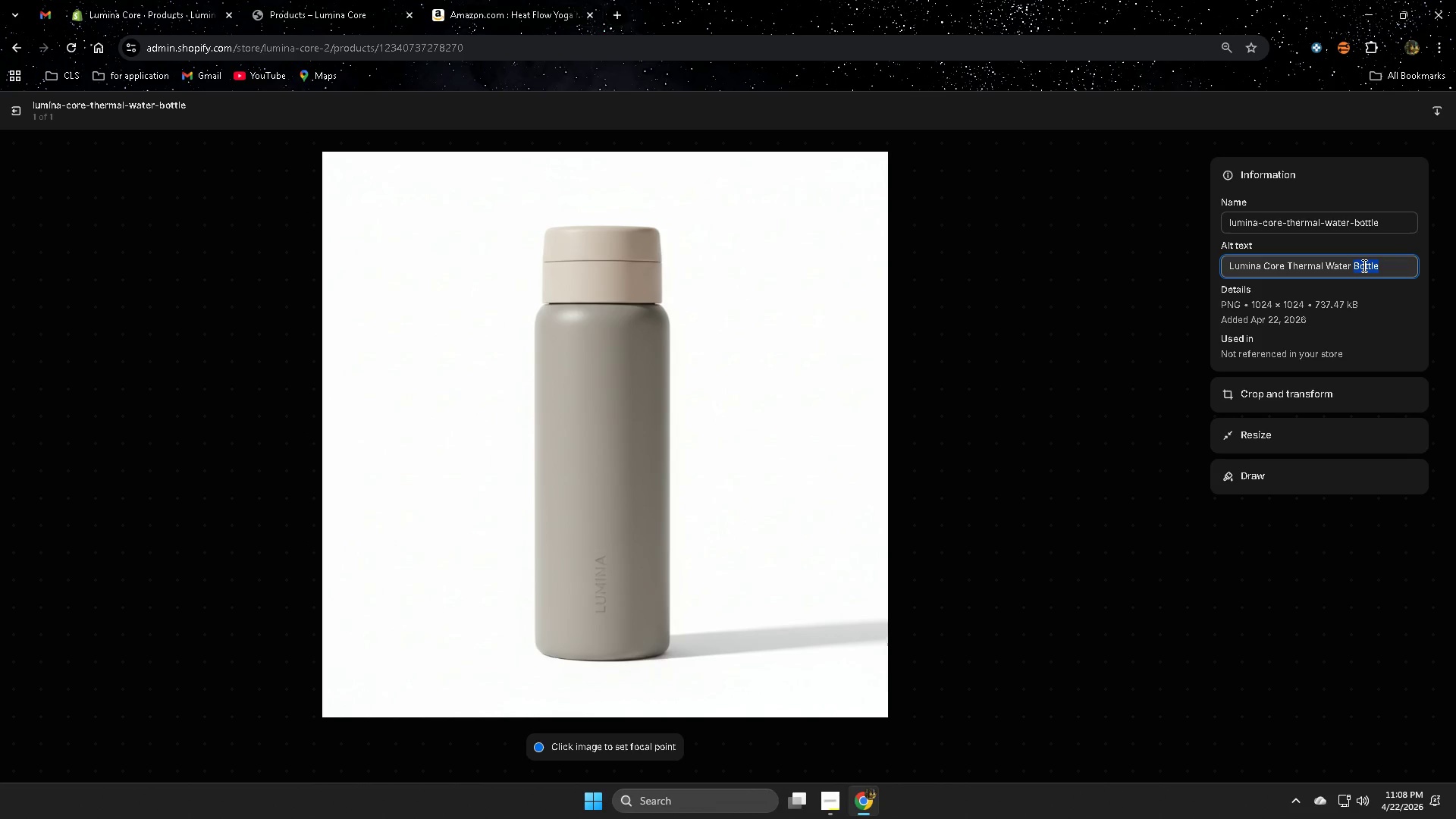 
triple_click([1363, 265])
 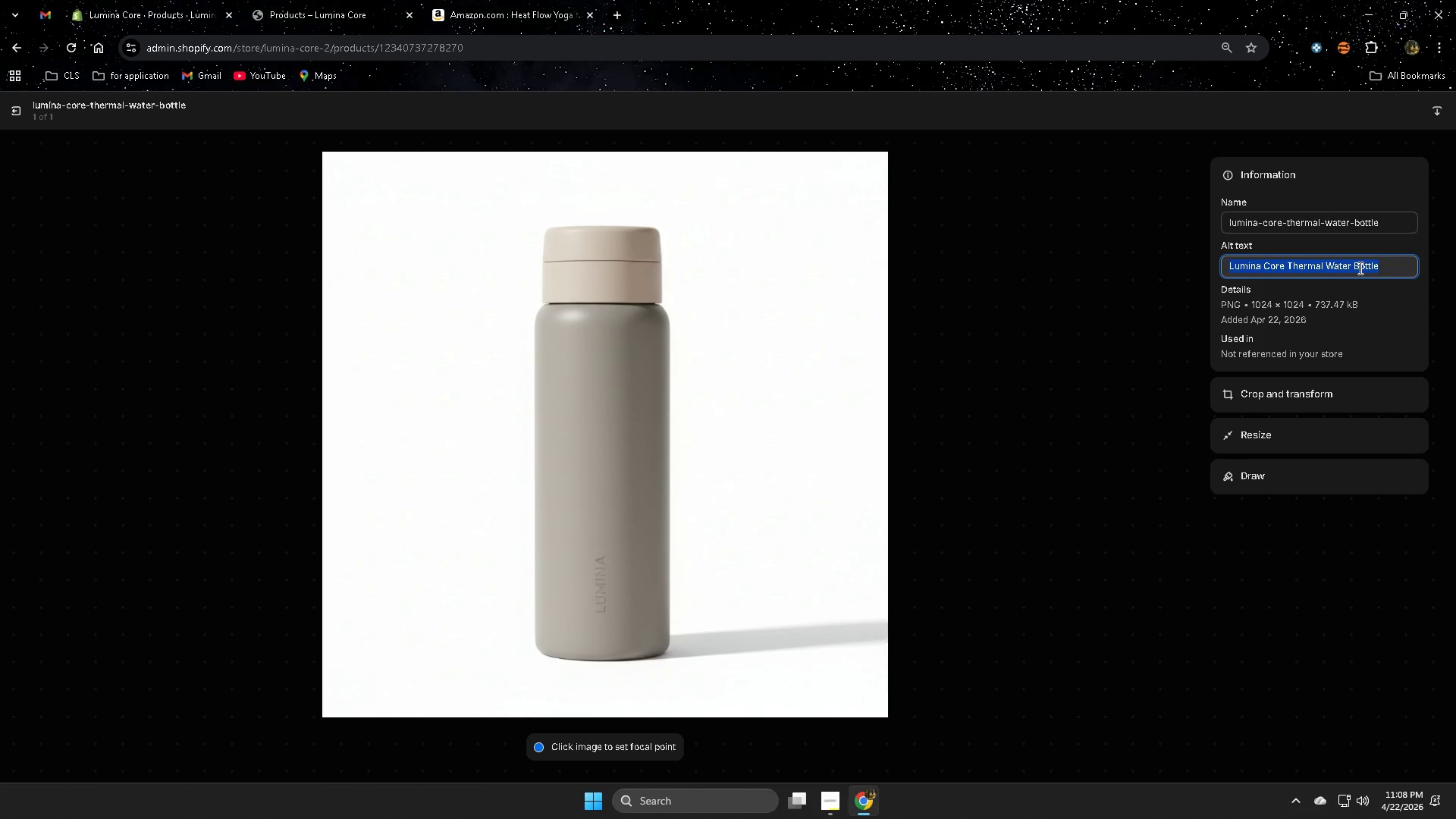 
key(Delete)
 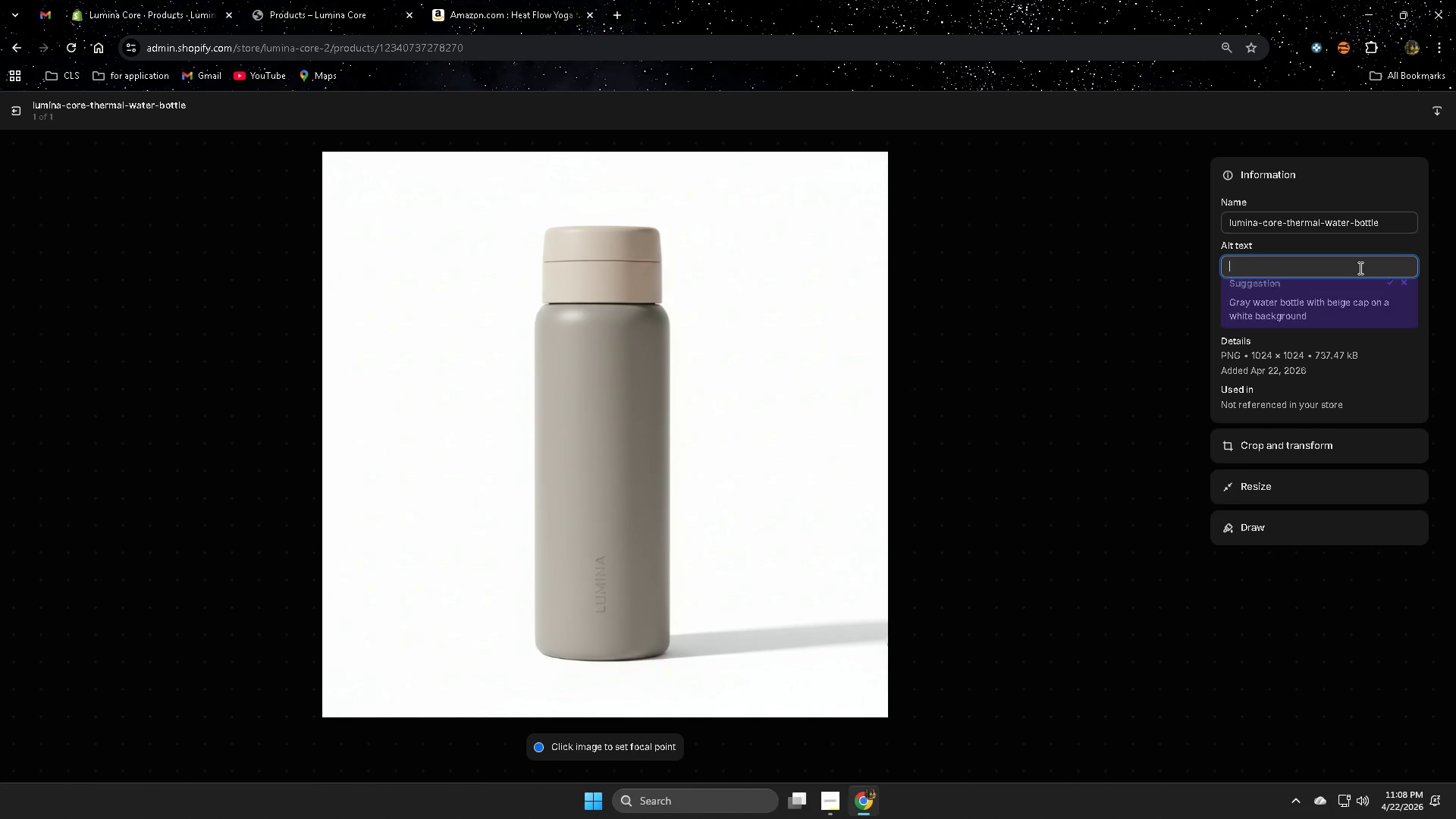 
key(Control+V)
 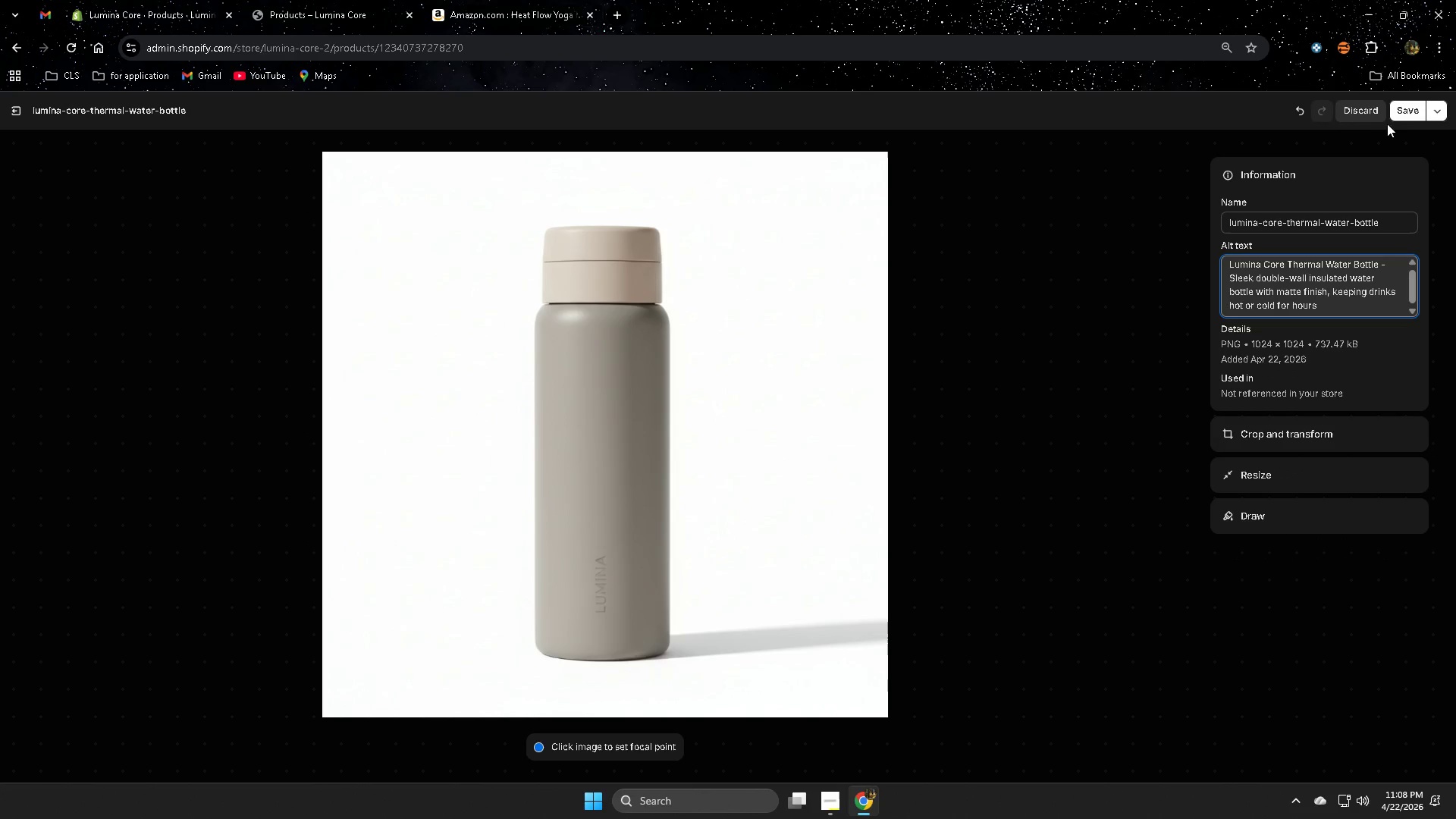 
left_click([1408, 109])
 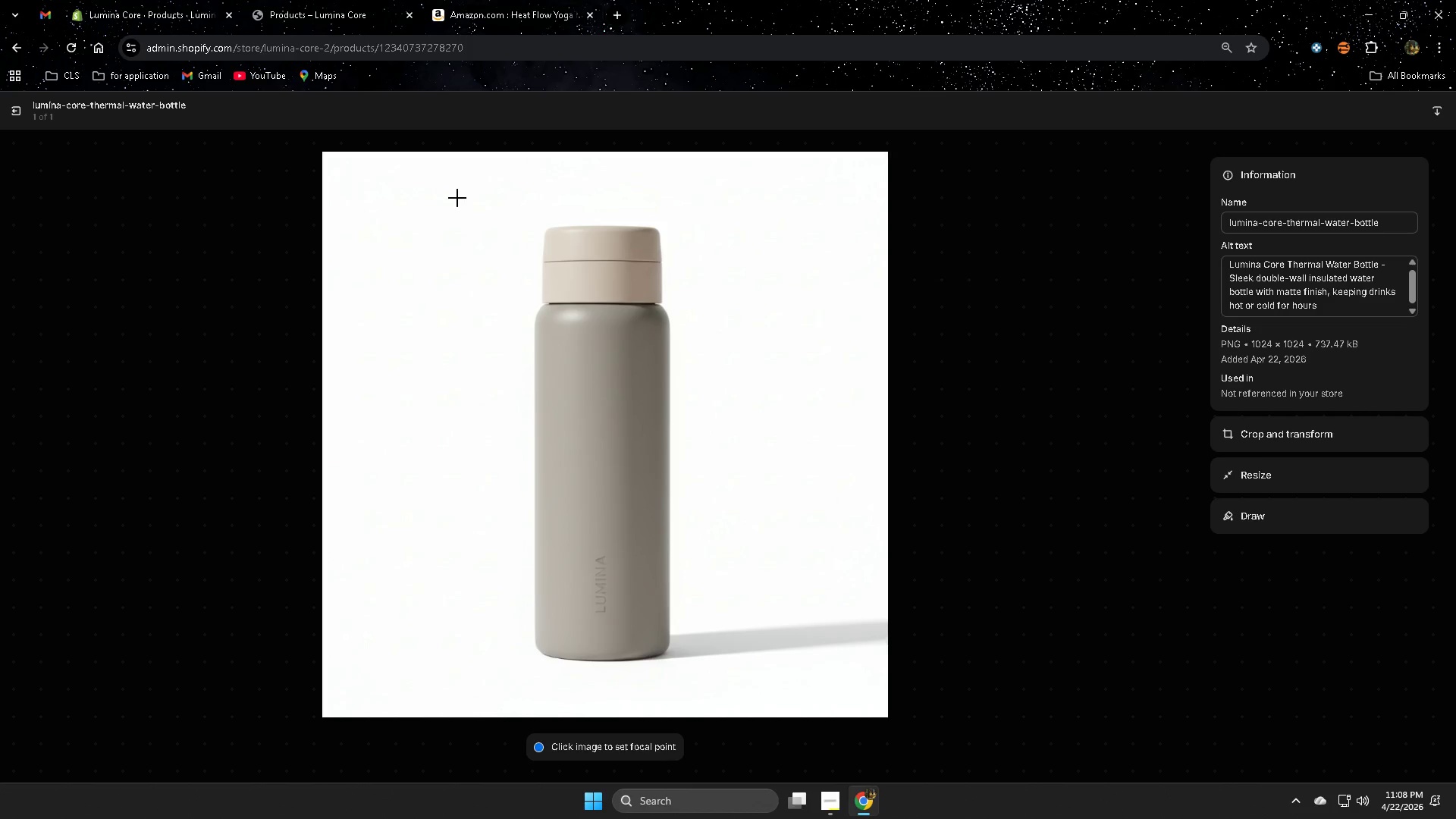 
wait(6.61)
 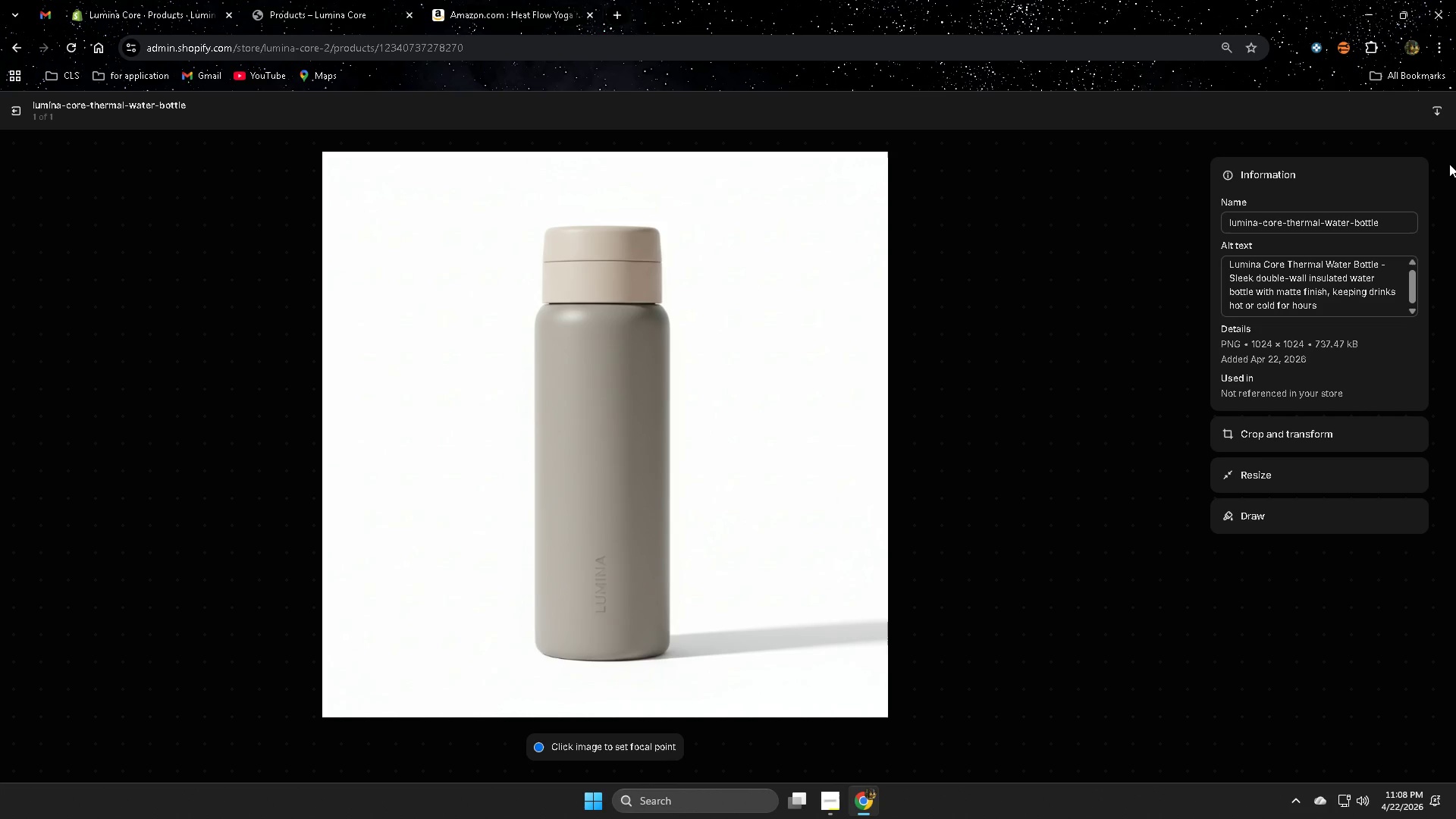 
left_click([11, 115])
 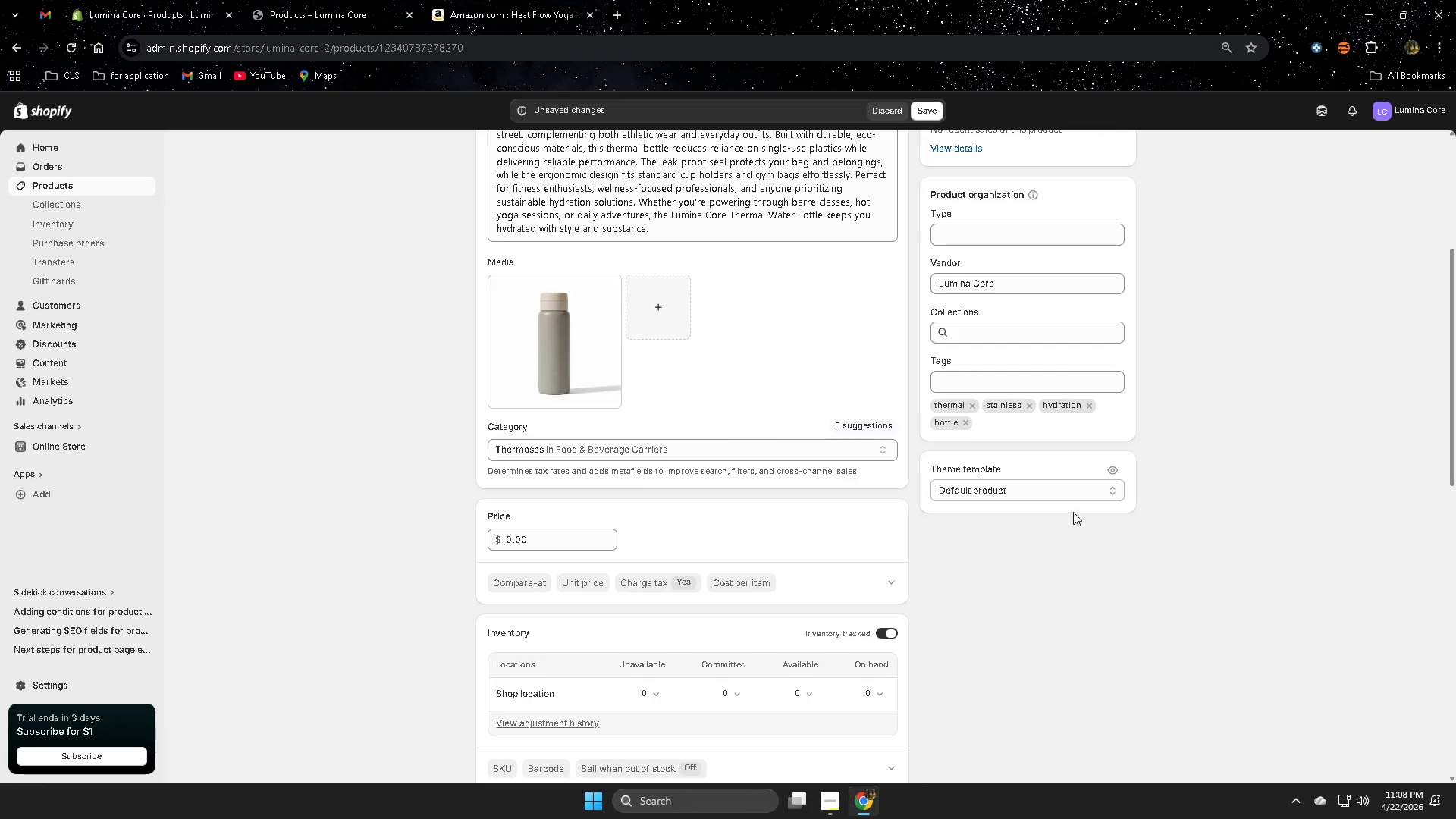 
left_click([927, 110])
 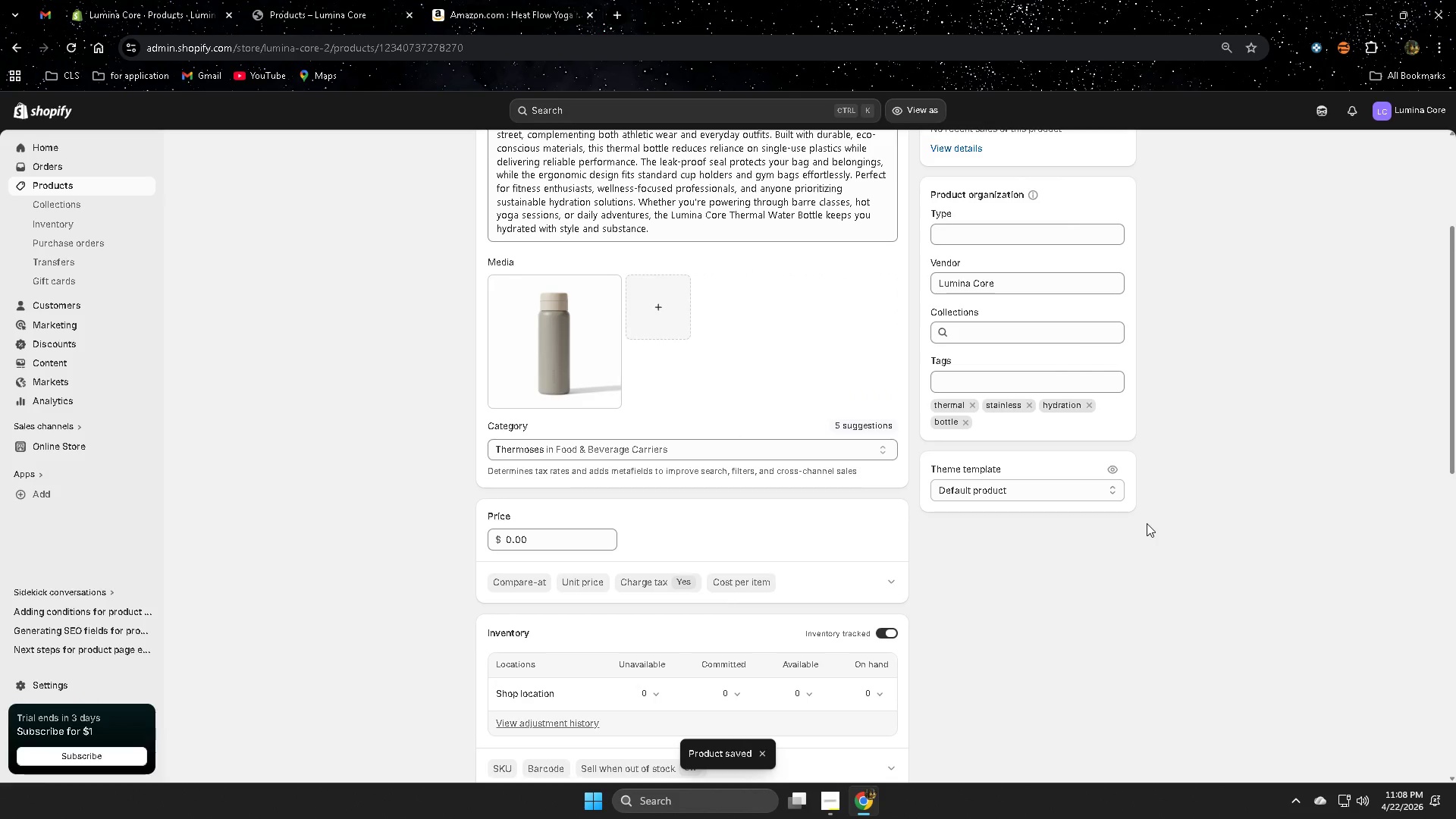 
wait(5.02)
 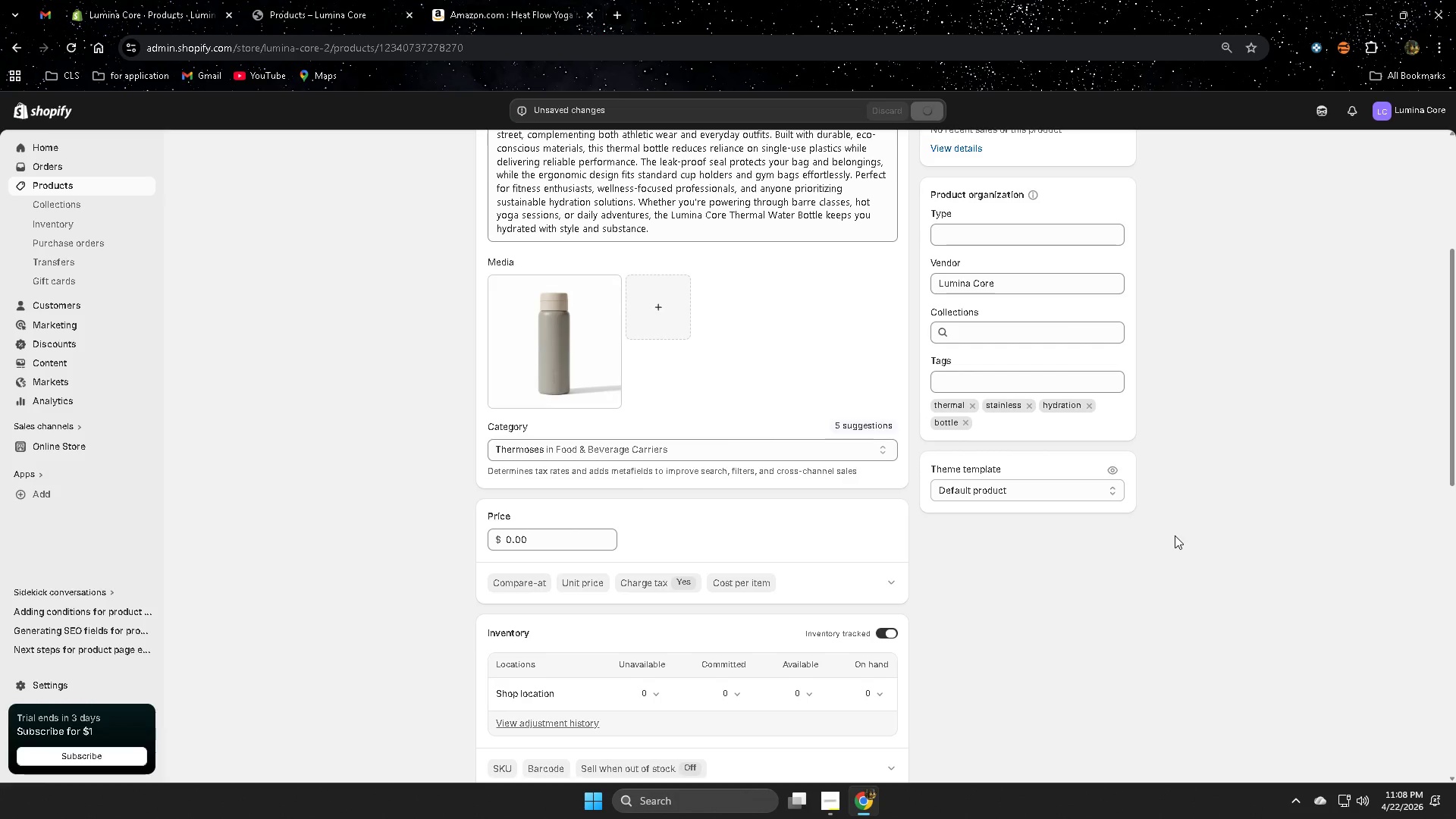 
scroll: coordinate [937, 691], scroll_direction: down, amount: 3.0
 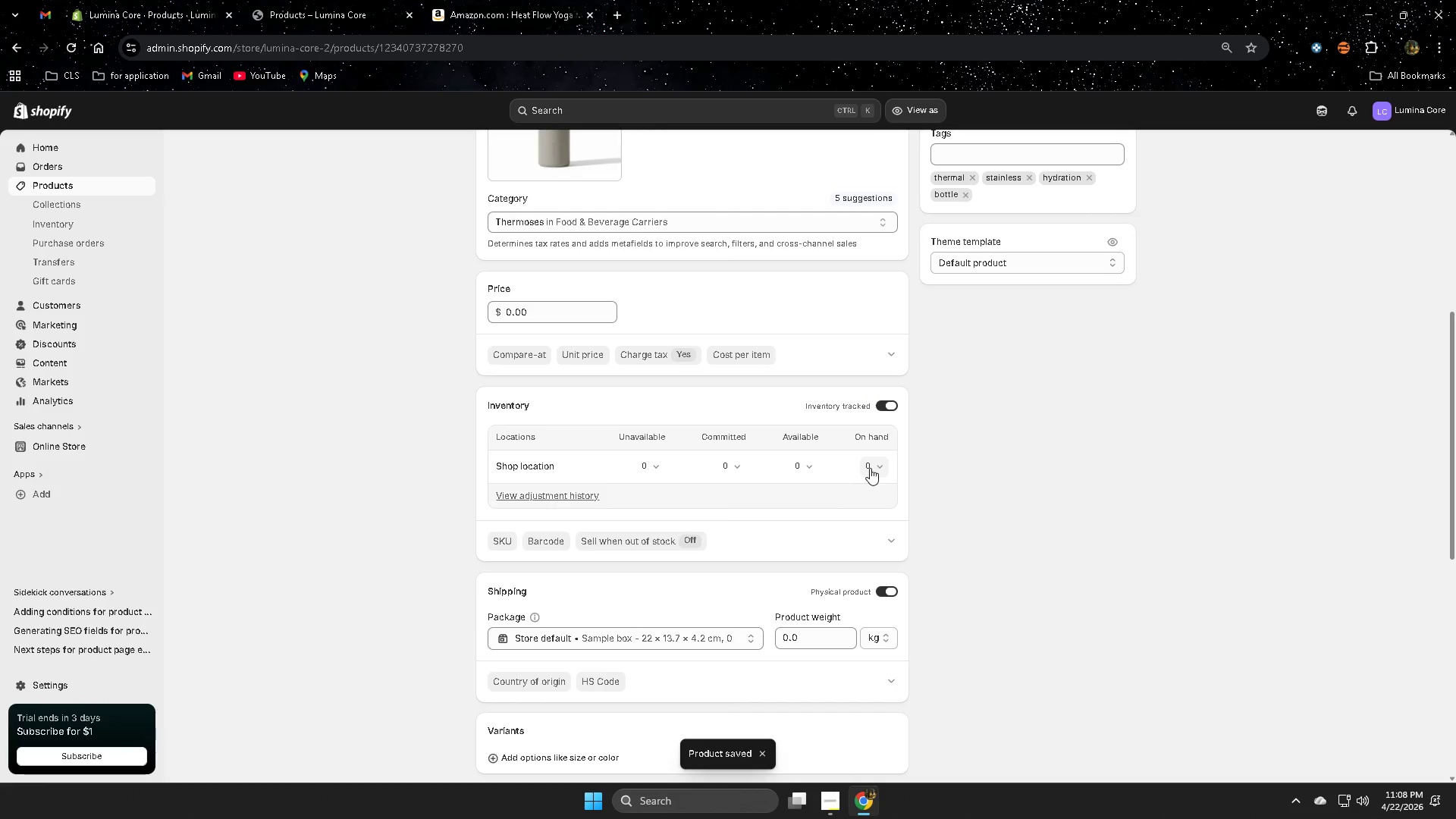 
left_click([875, 467])
 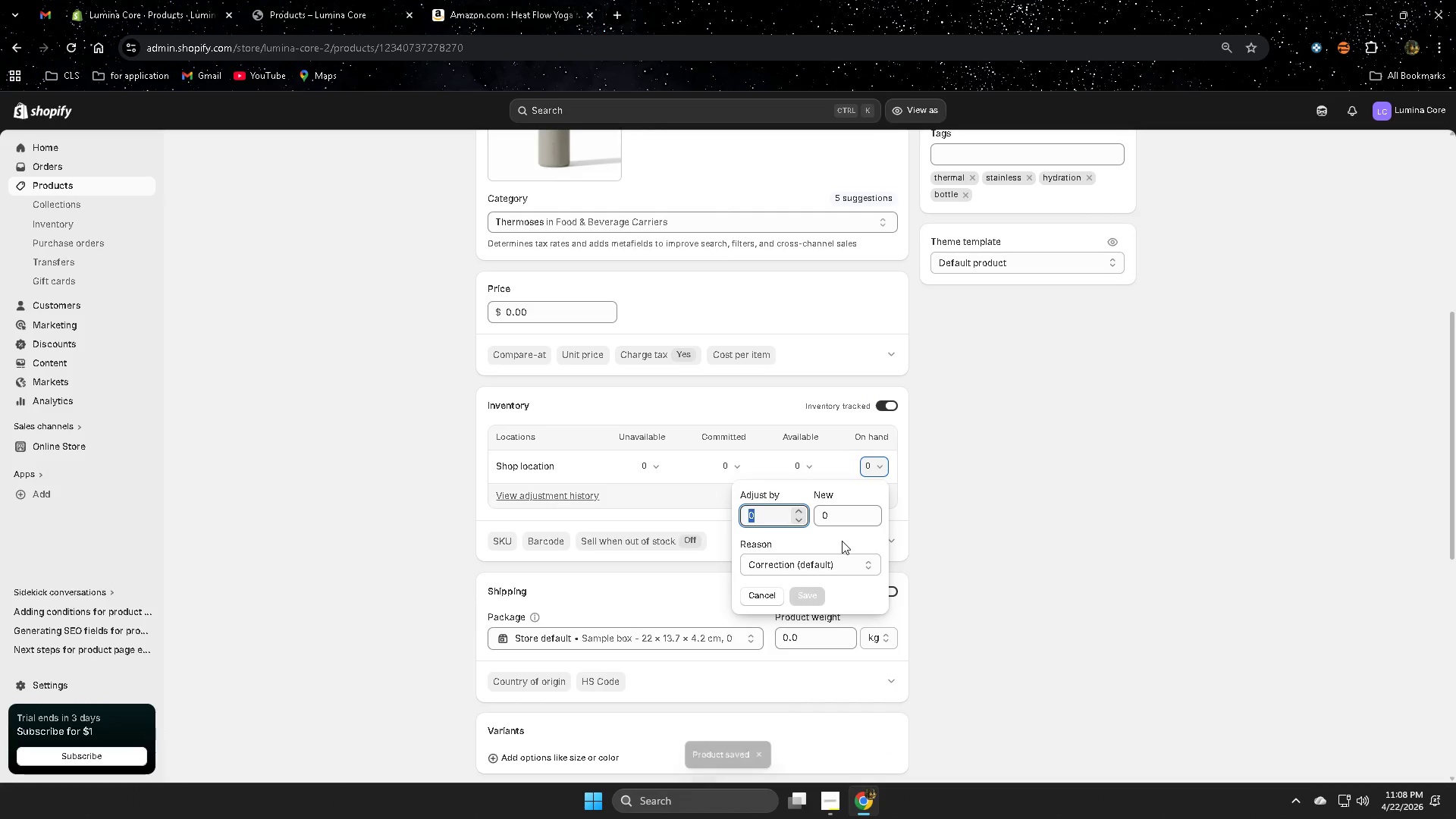 
key(Numpad3)
 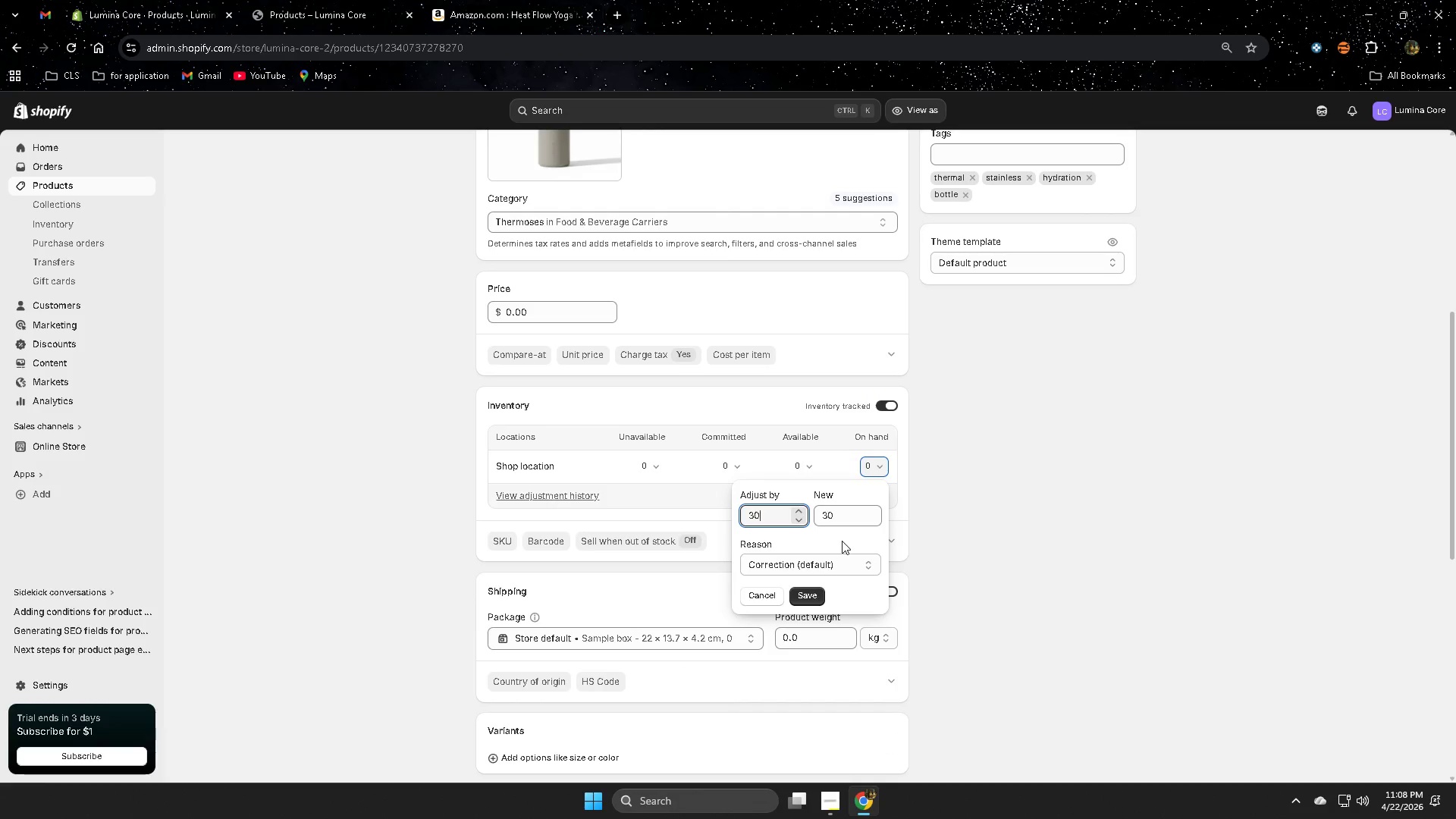 
key(Numpad0)
 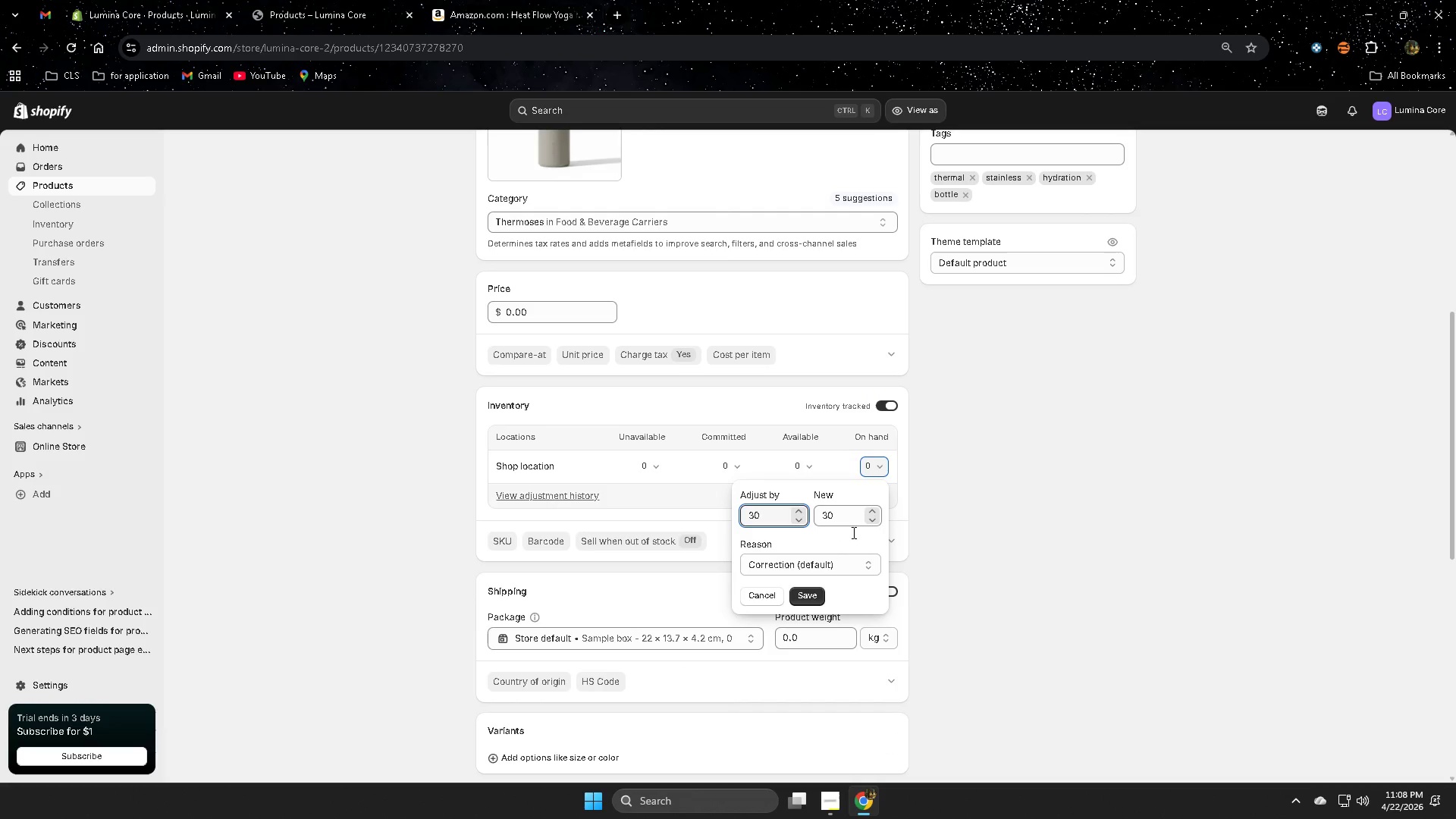 
left_click([812, 601])
 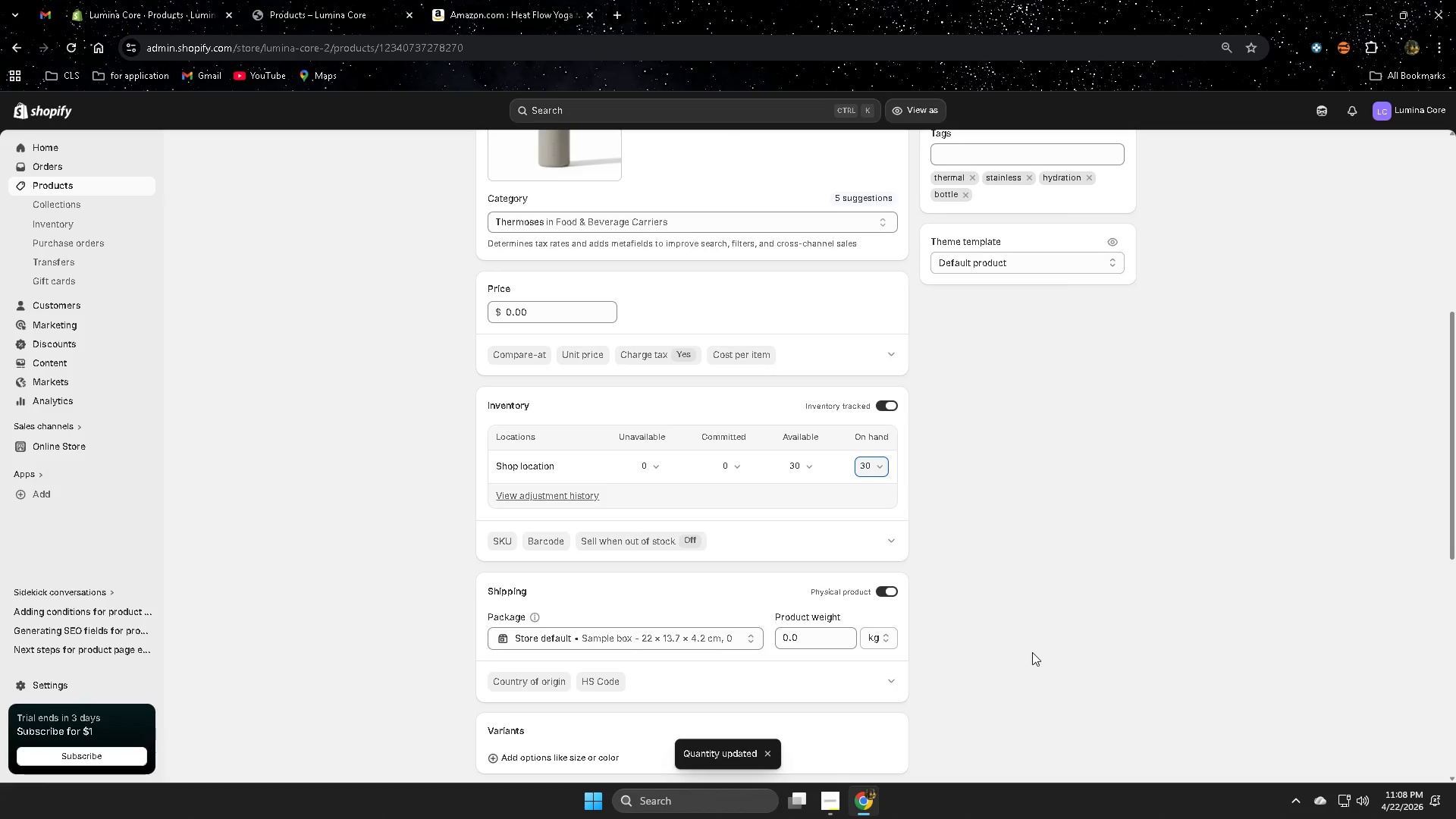 
wait(6.59)
 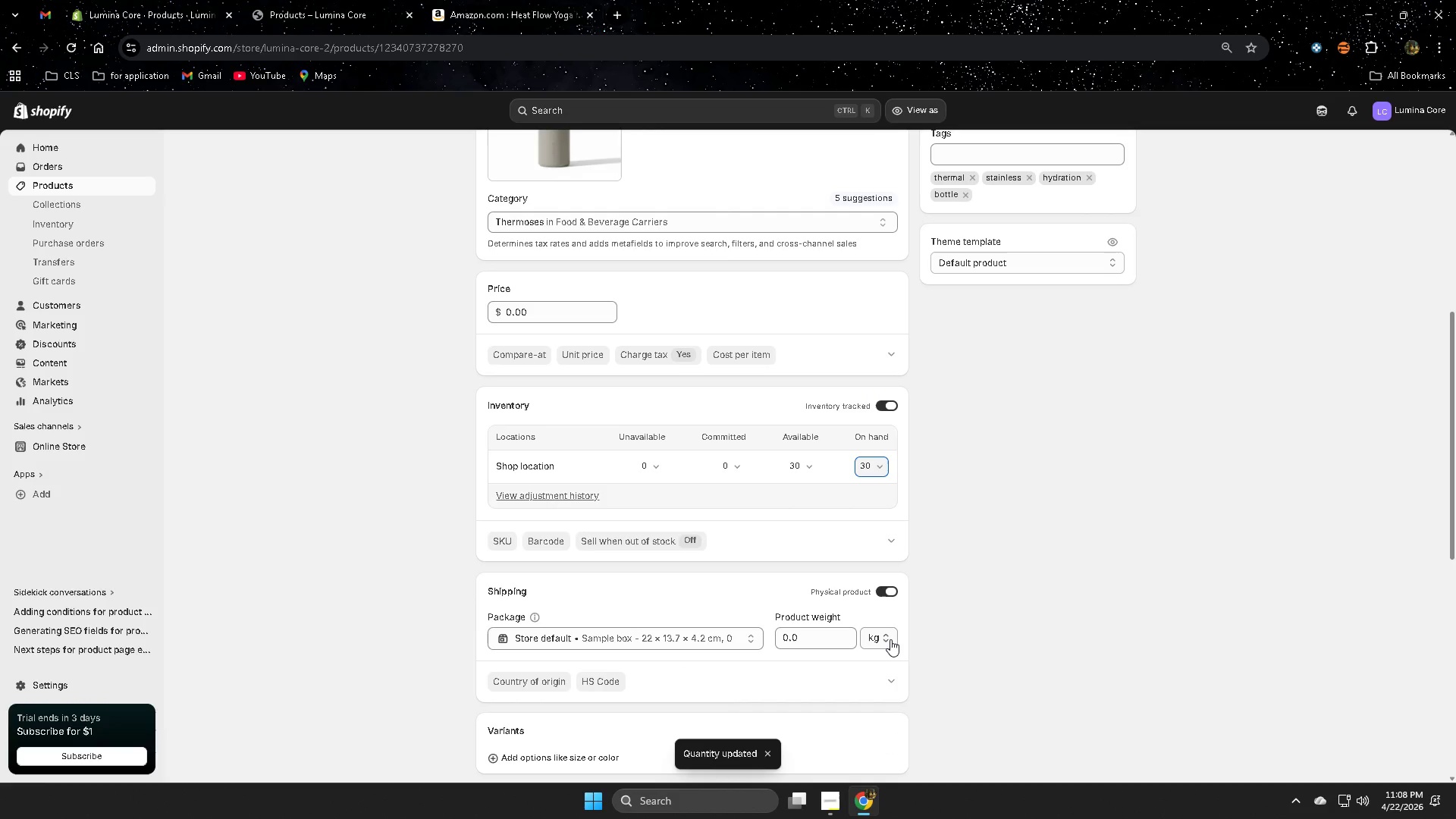 
scroll: coordinate [1020, 651], scroll_direction: down, amount: 12.0
 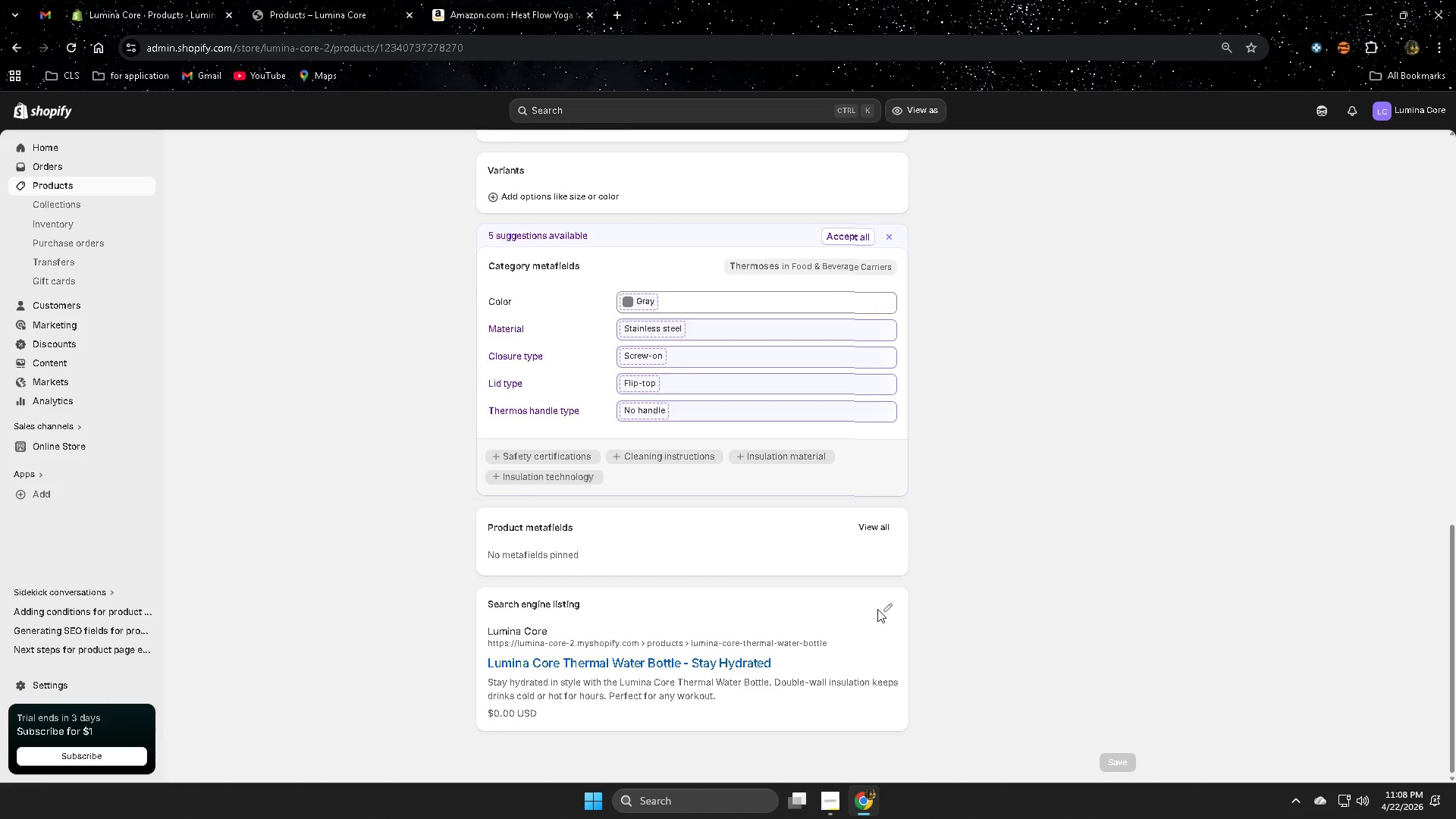 
left_click([894, 610])
 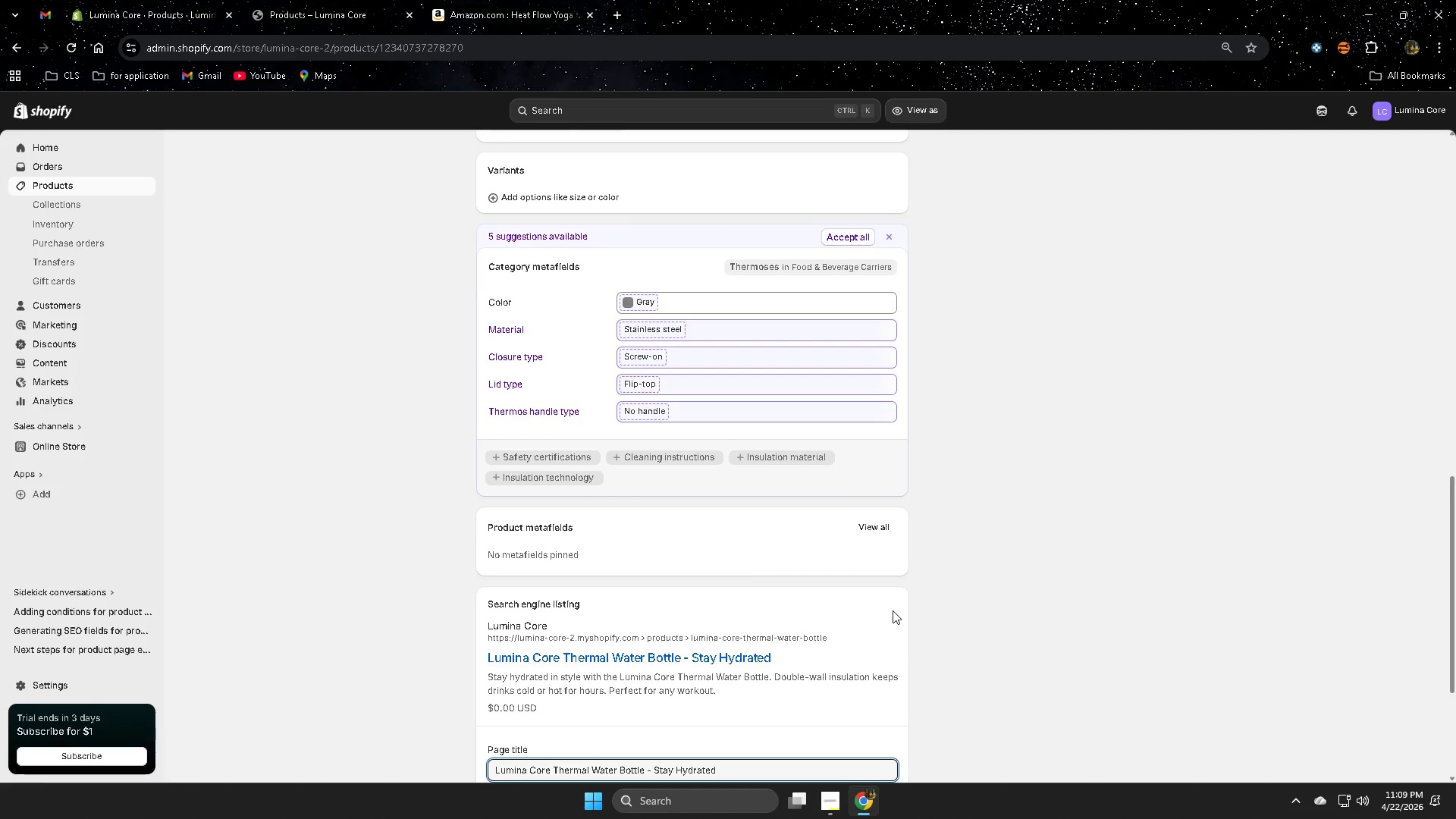 
scroll: coordinate [886, 617], scroll_direction: down, amount: 2.0
 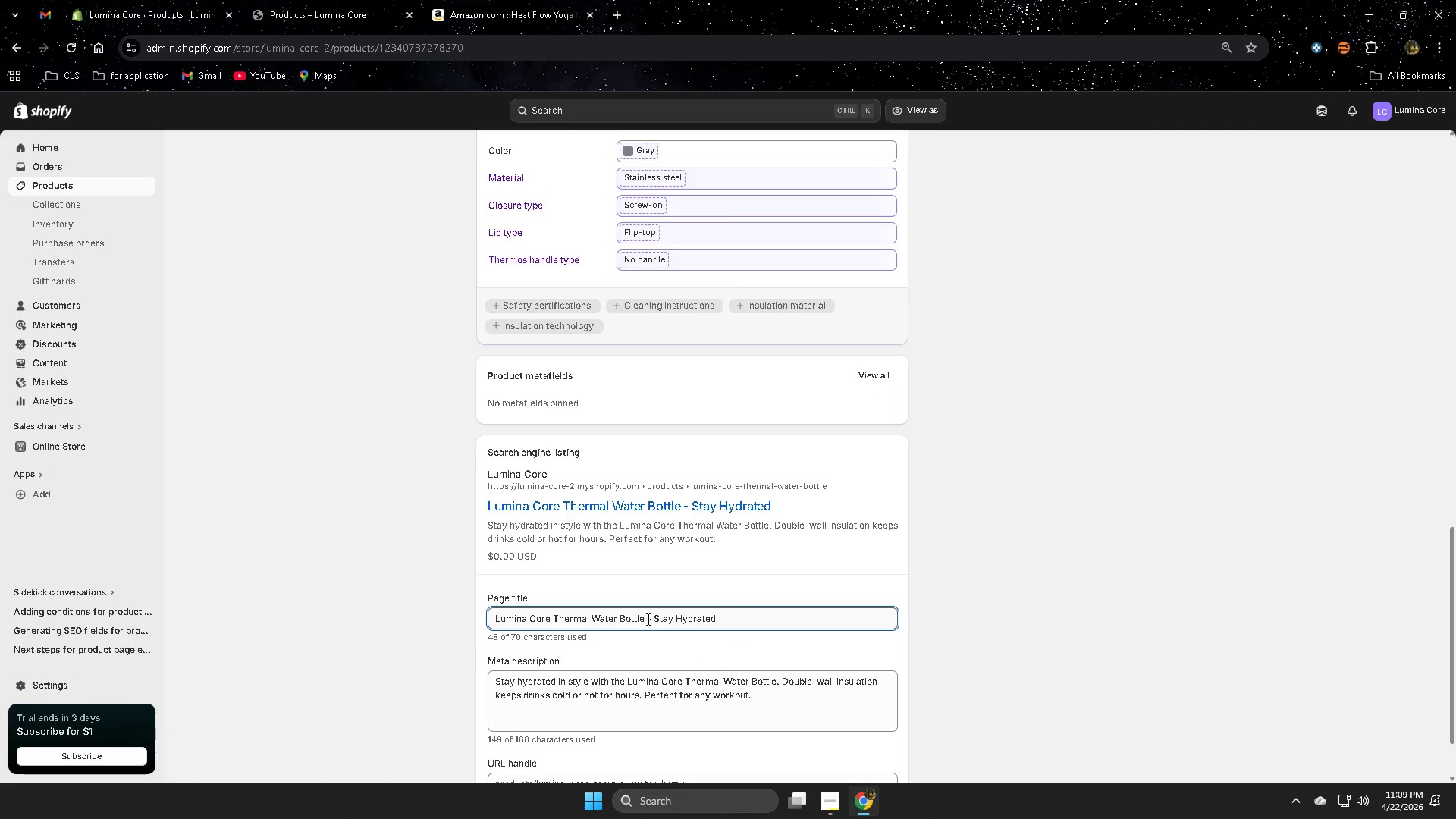 
left_click([647, 619])
 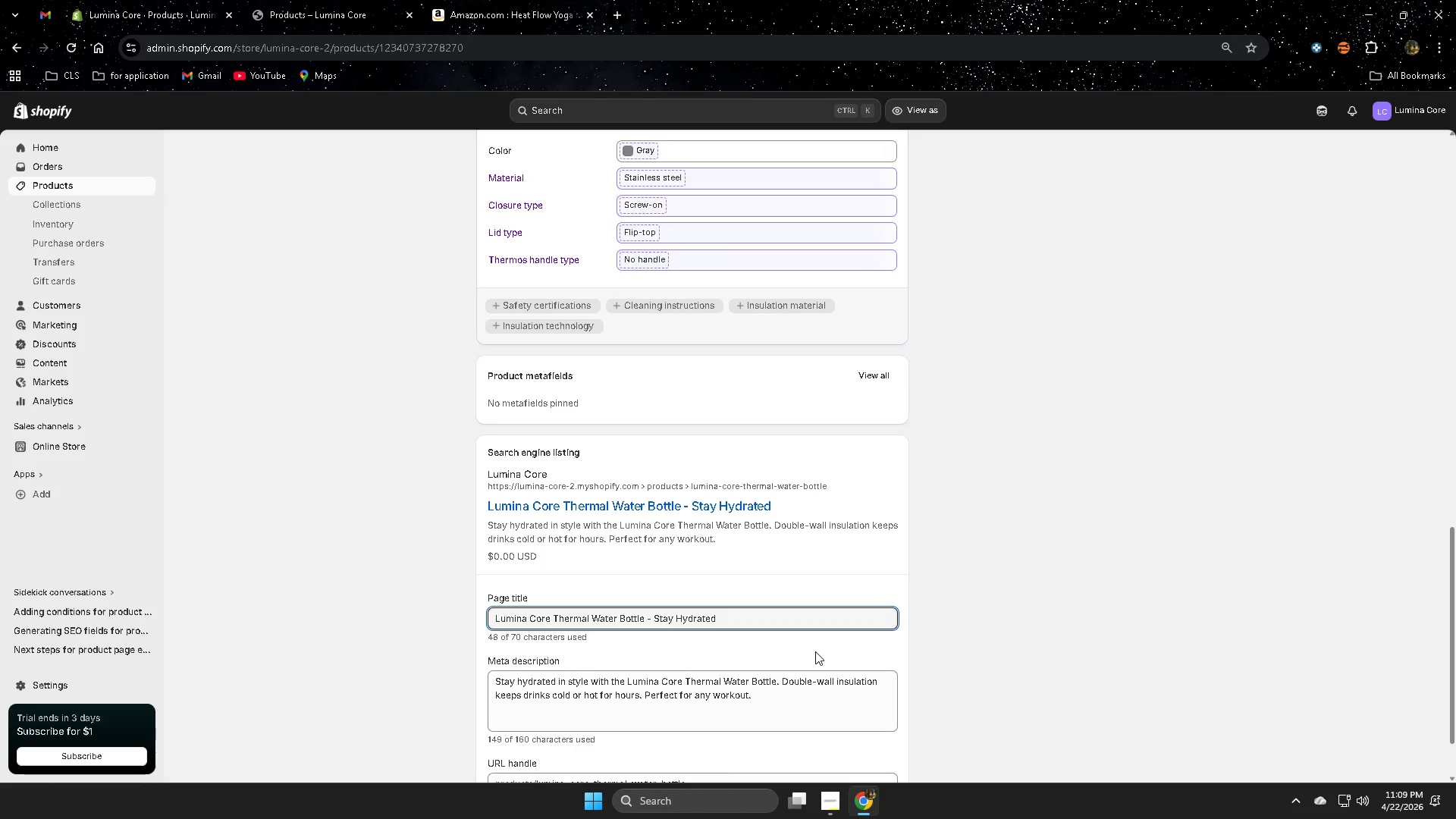 
key(ArrowRight)
 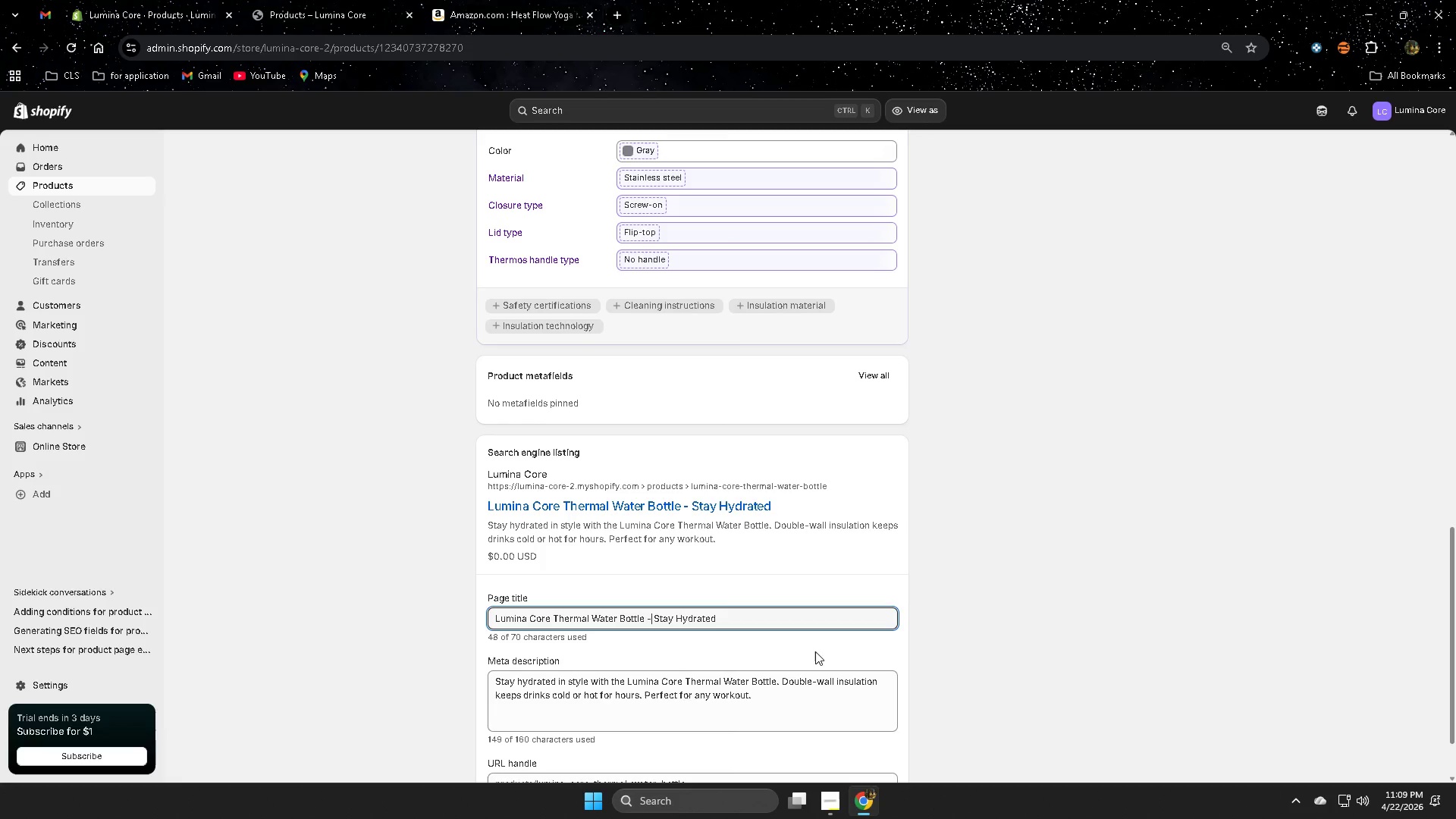 
key(Backspace)
 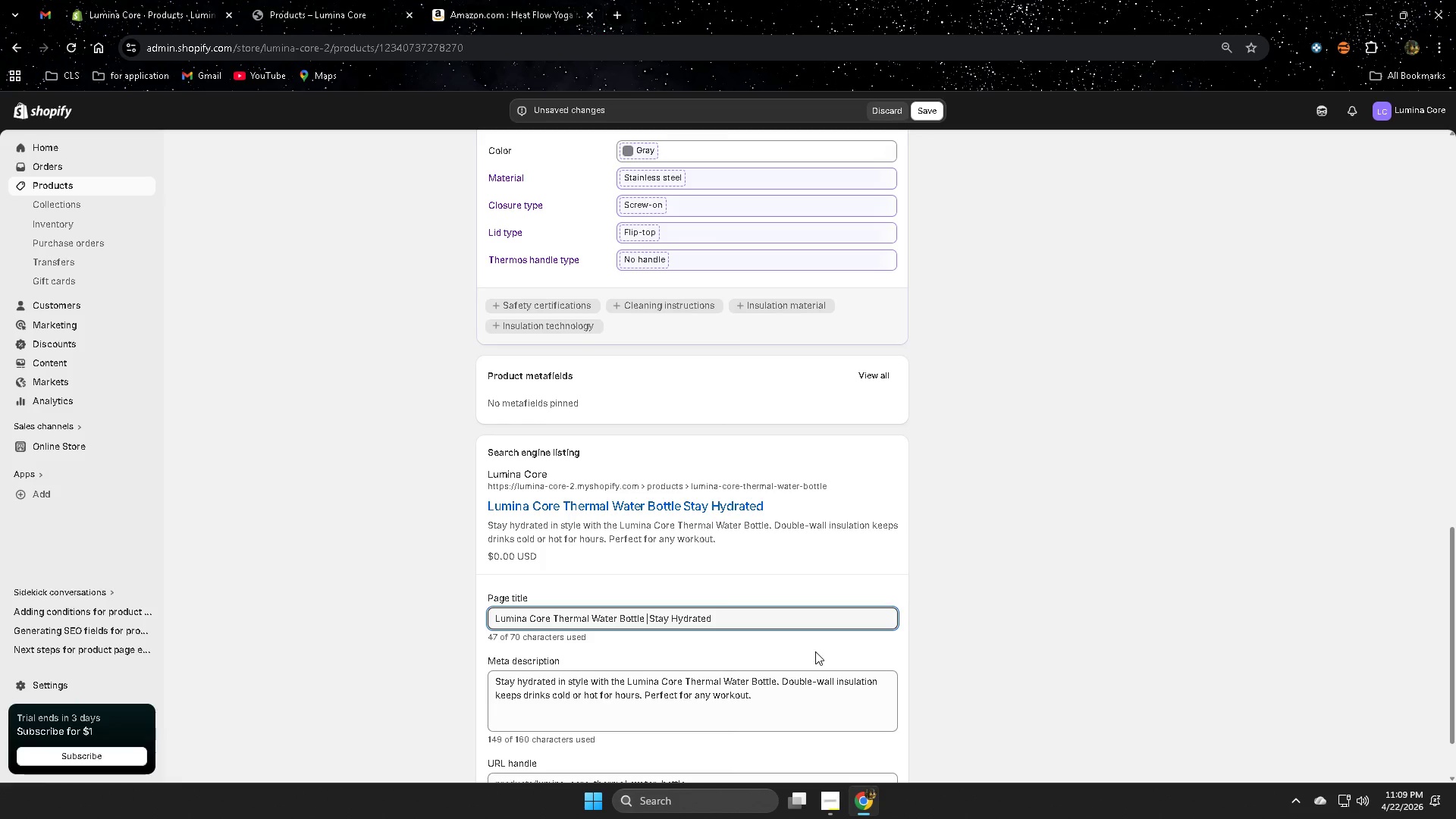 
key(Shift+Backslash)
 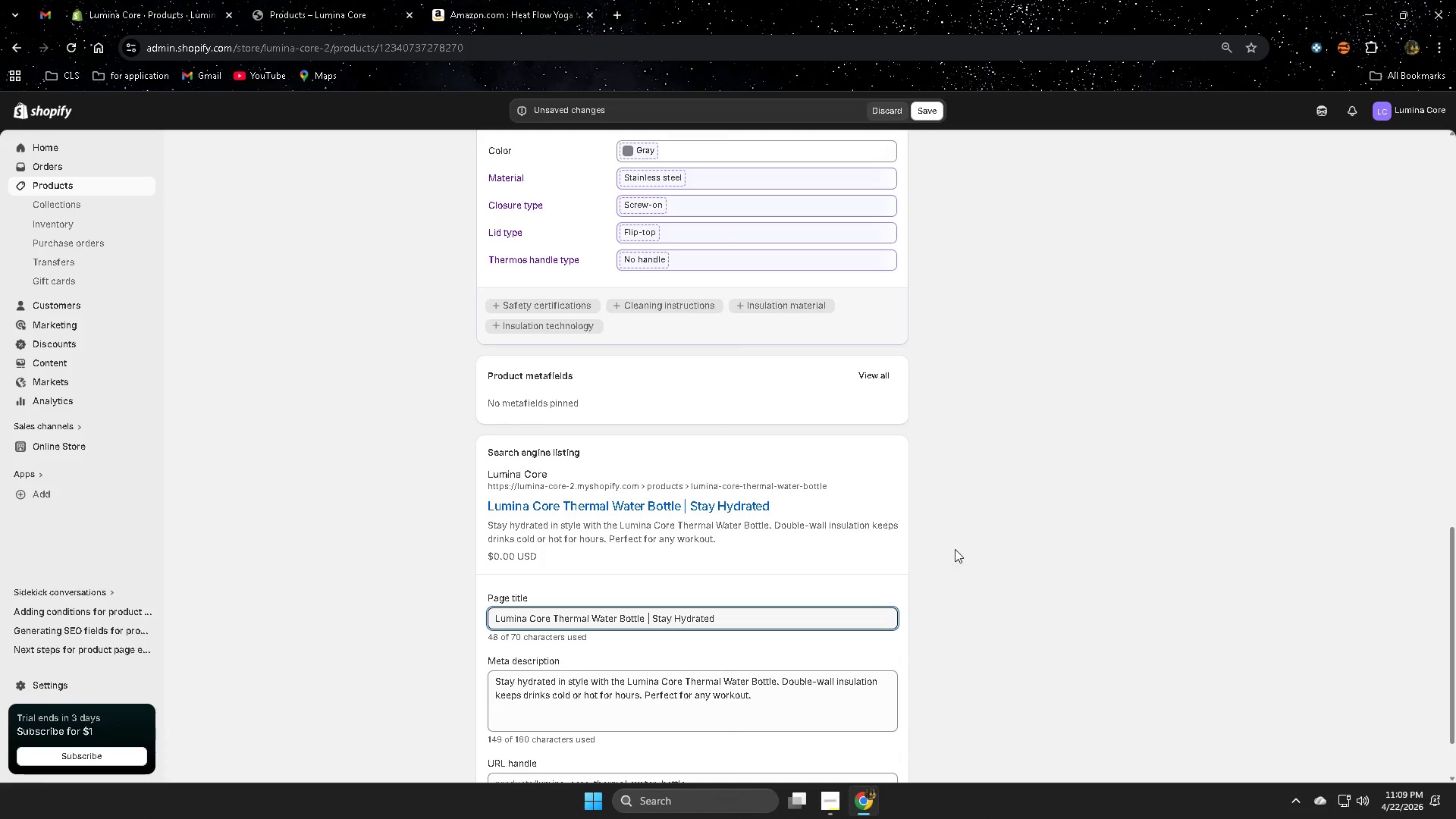 
scroll: coordinate [967, 591], scroll_direction: down, amount: 3.0
 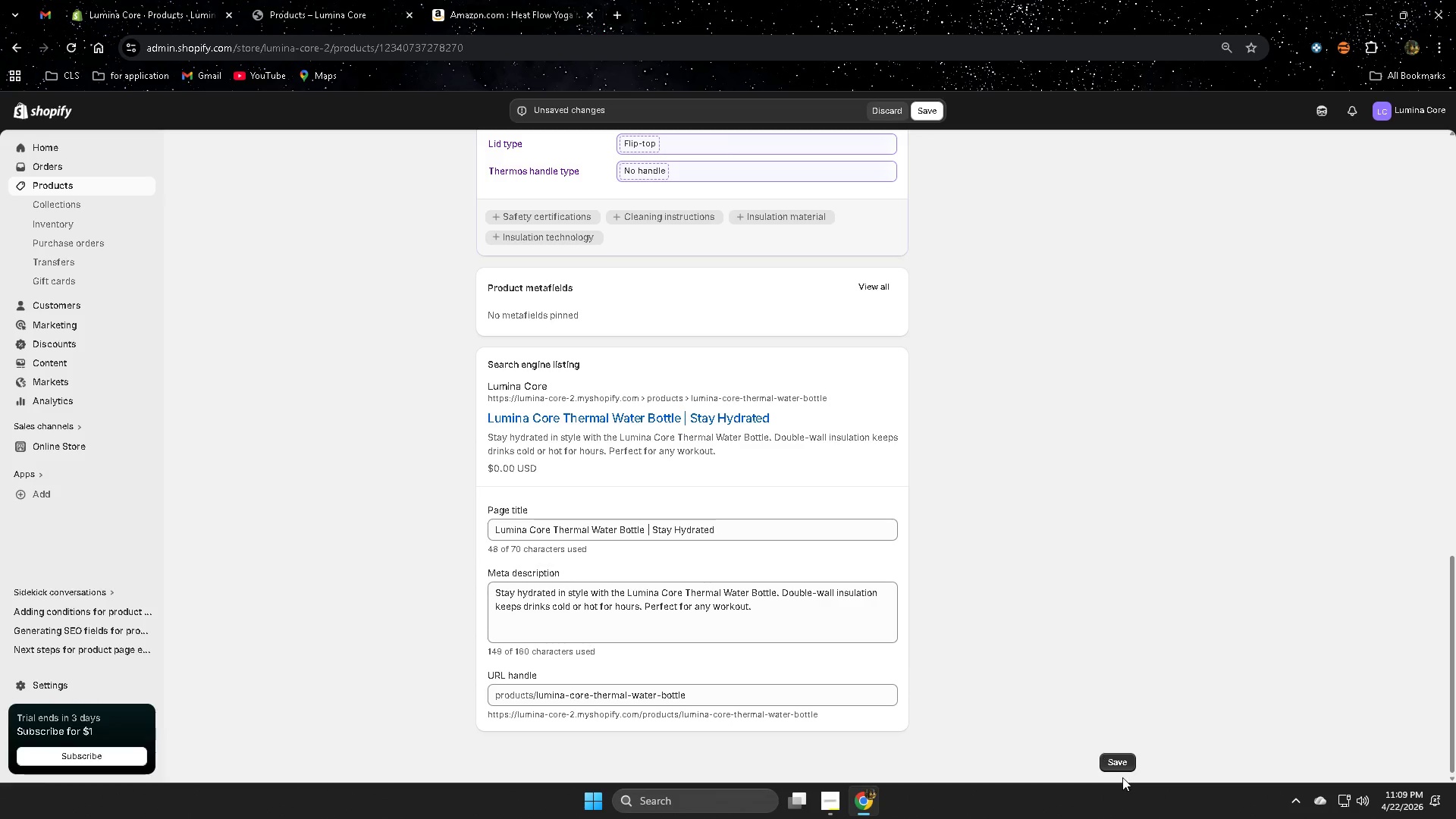 
left_click([1122, 770])
 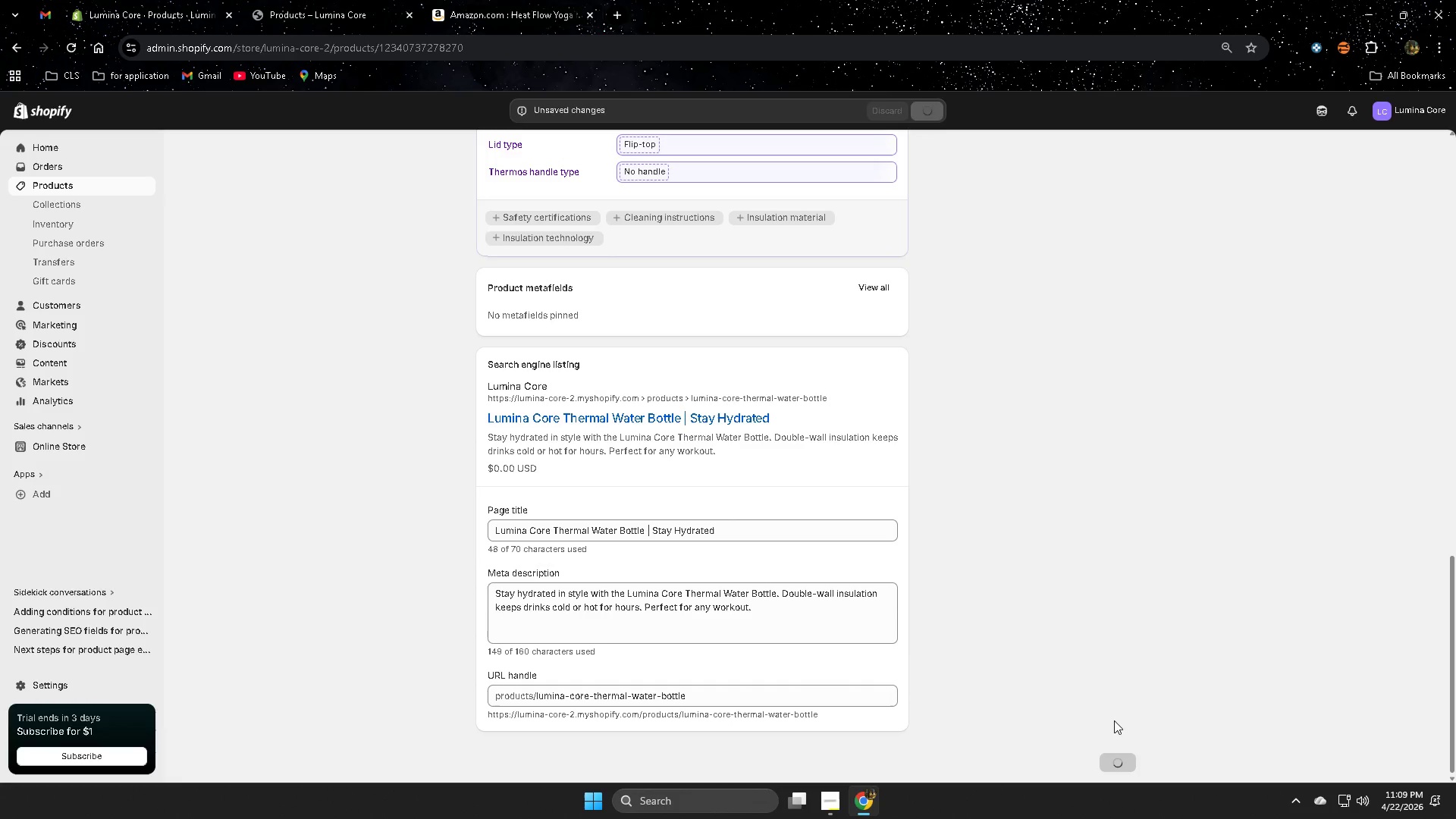 
scroll: coordinate [1172, 589], scroll_direction: up, amount: 10.0
 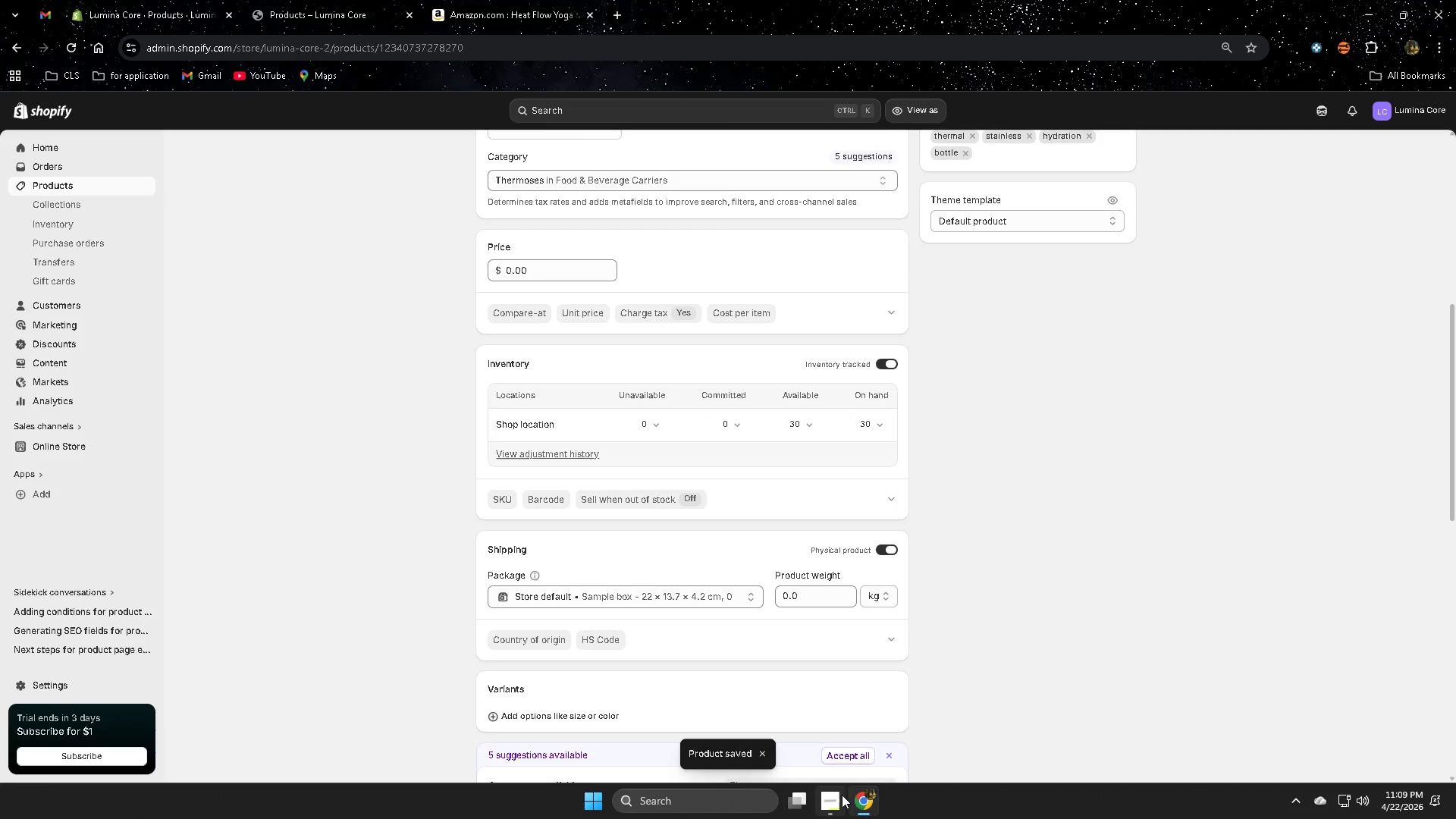 
left_click([834, 803])